 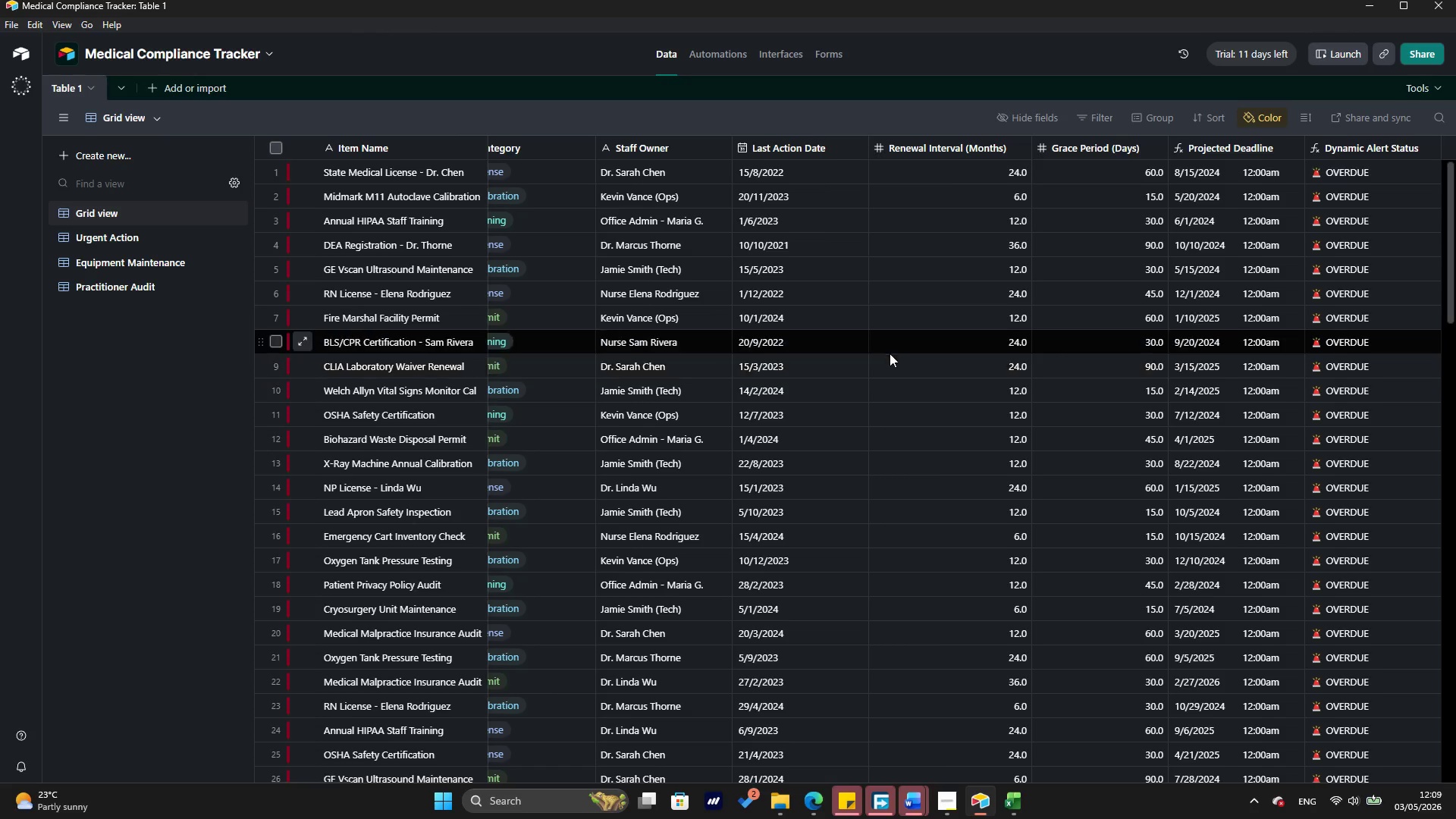 
left_click([734, 58])
 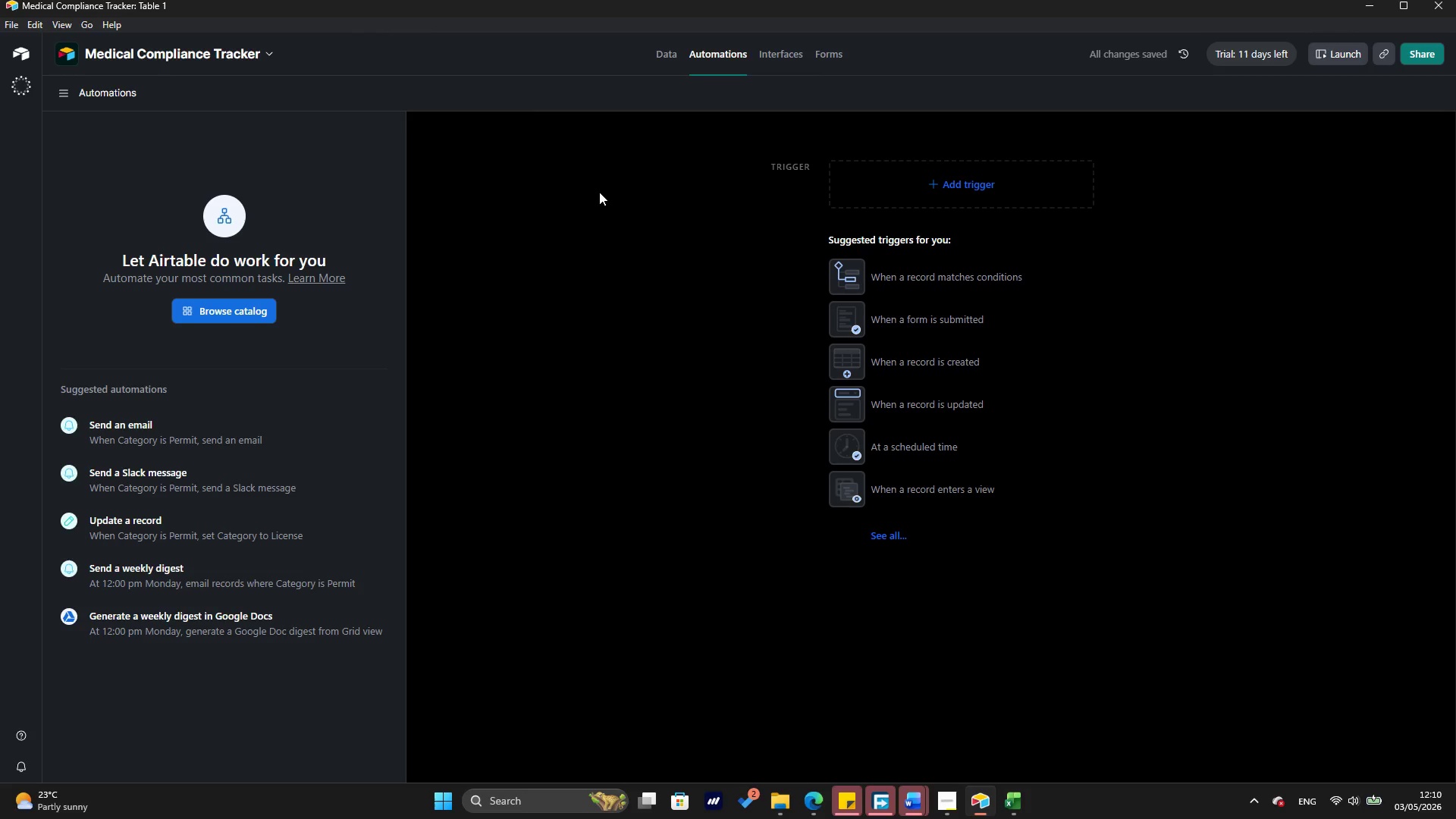 
wait(10.39)
 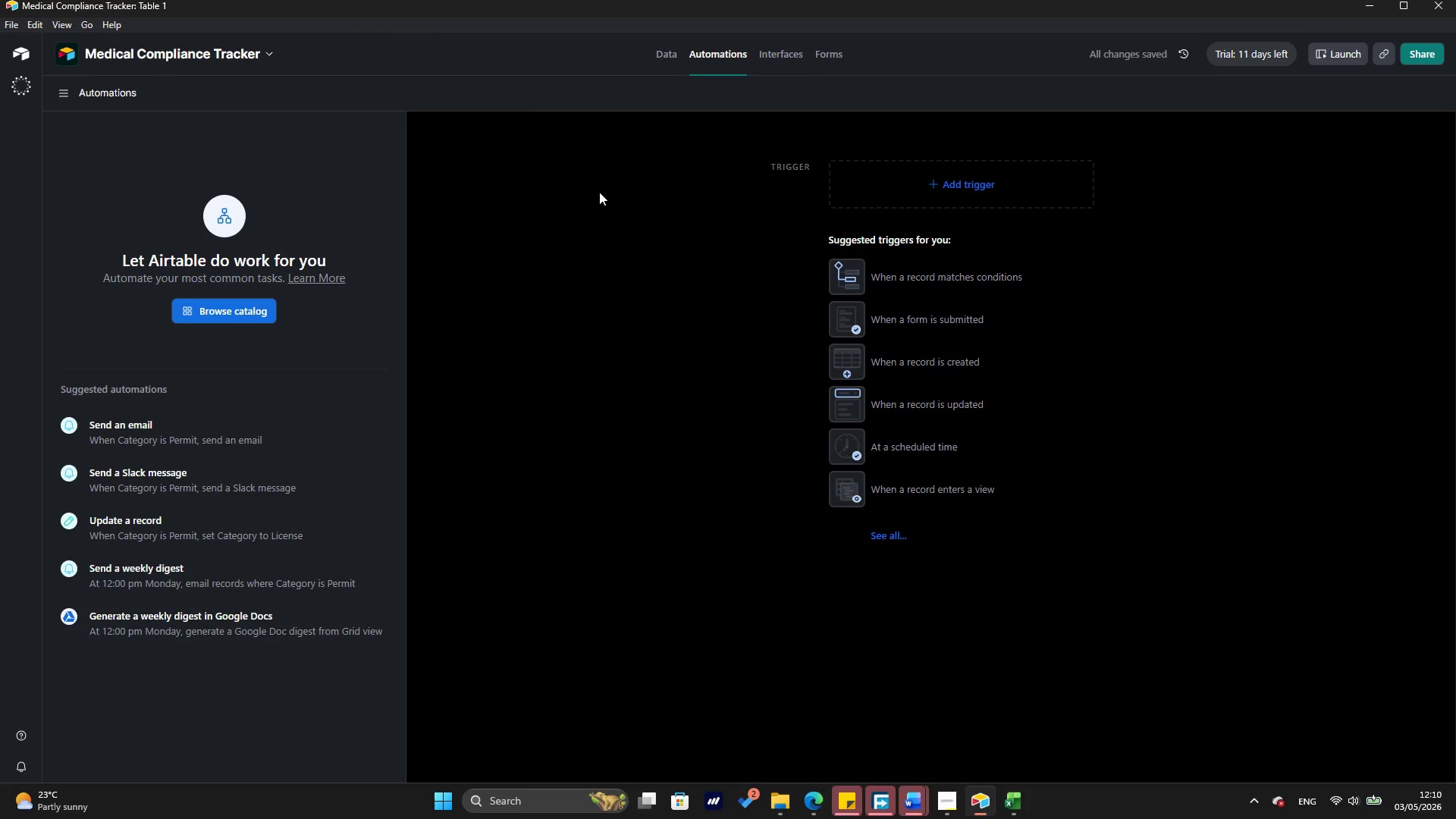 
left_click([933, 199])
 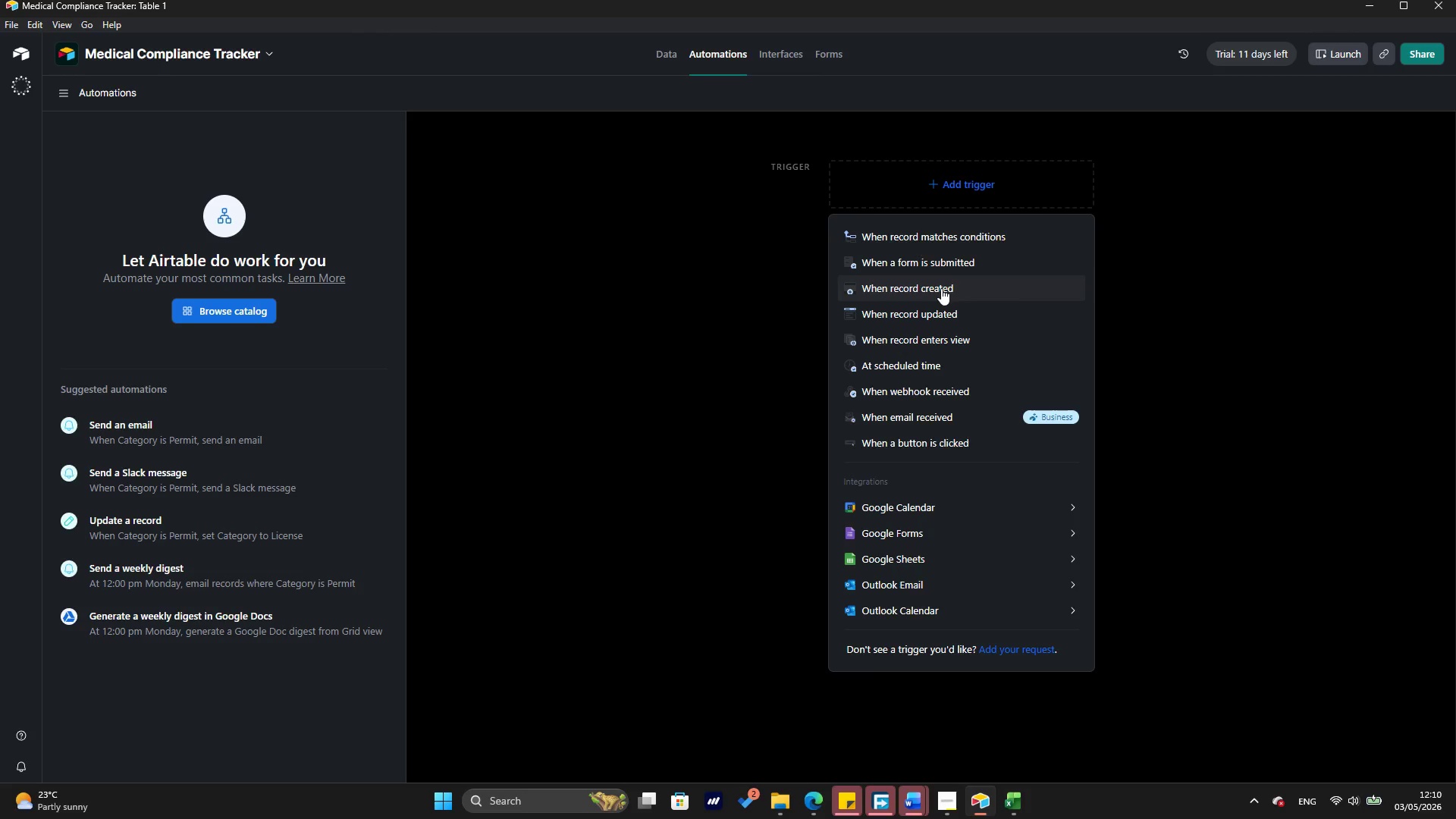 
wait(7.02)
 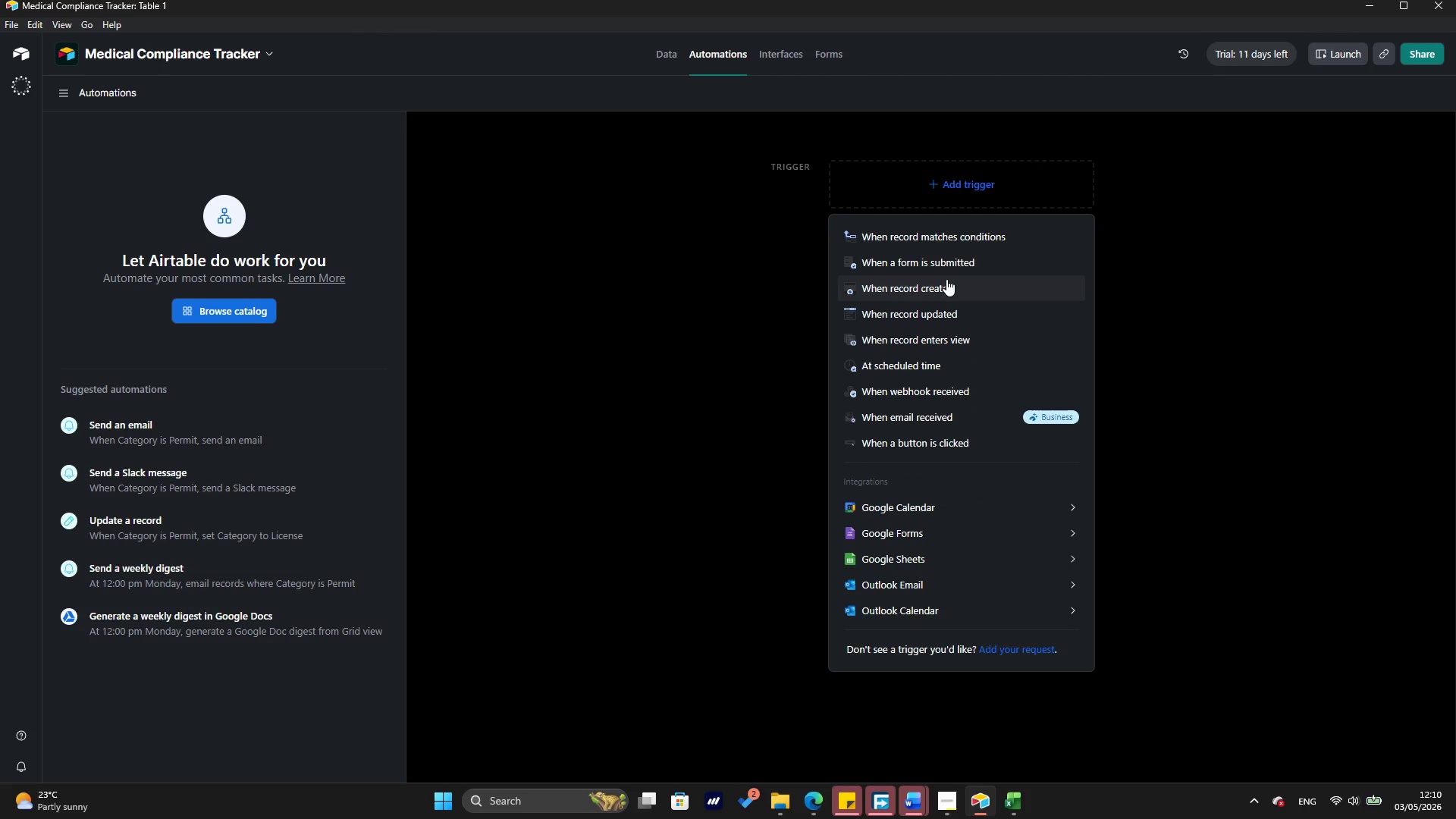 
left_click([942, 243])
 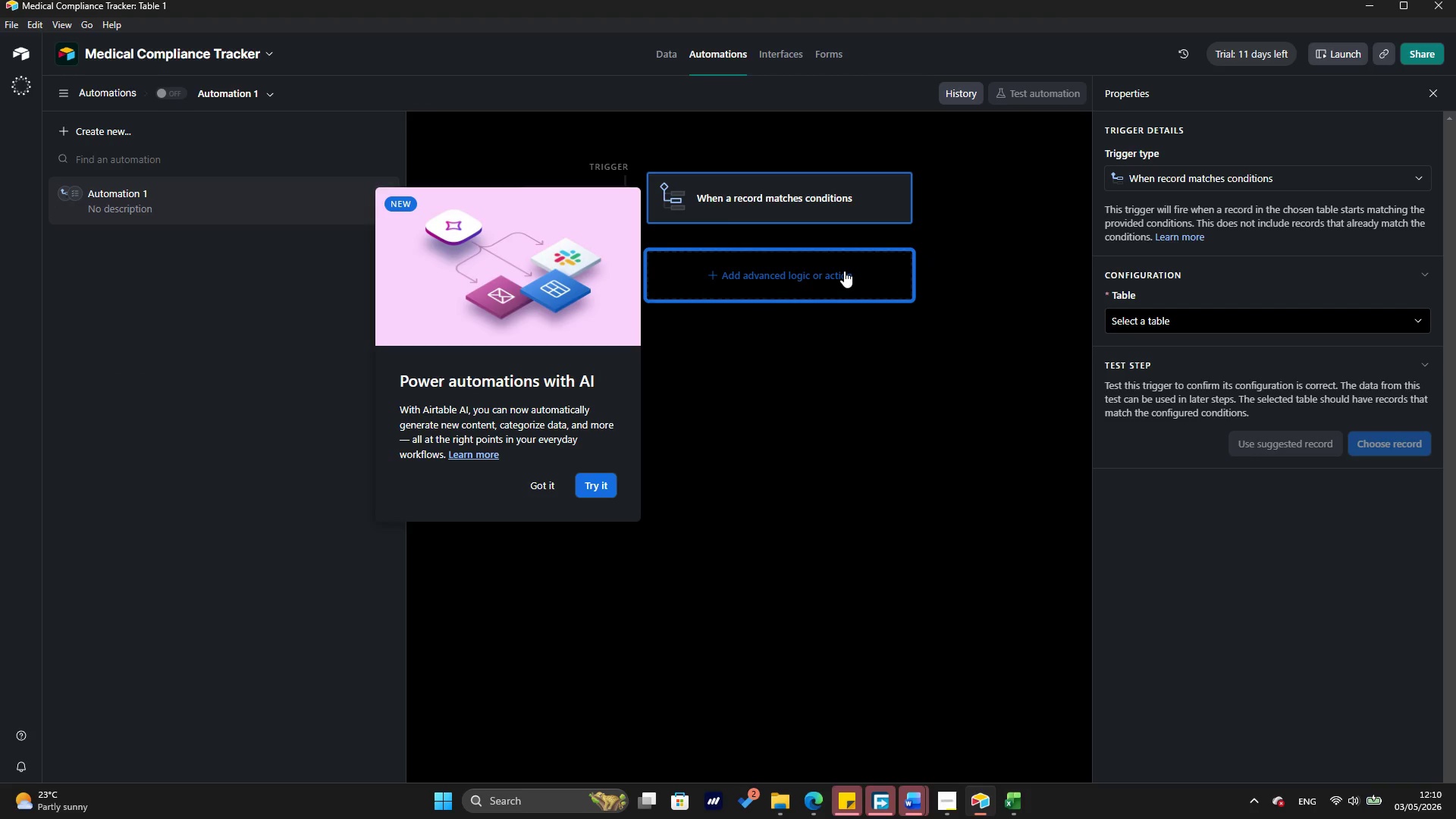 
wait(11.44)
 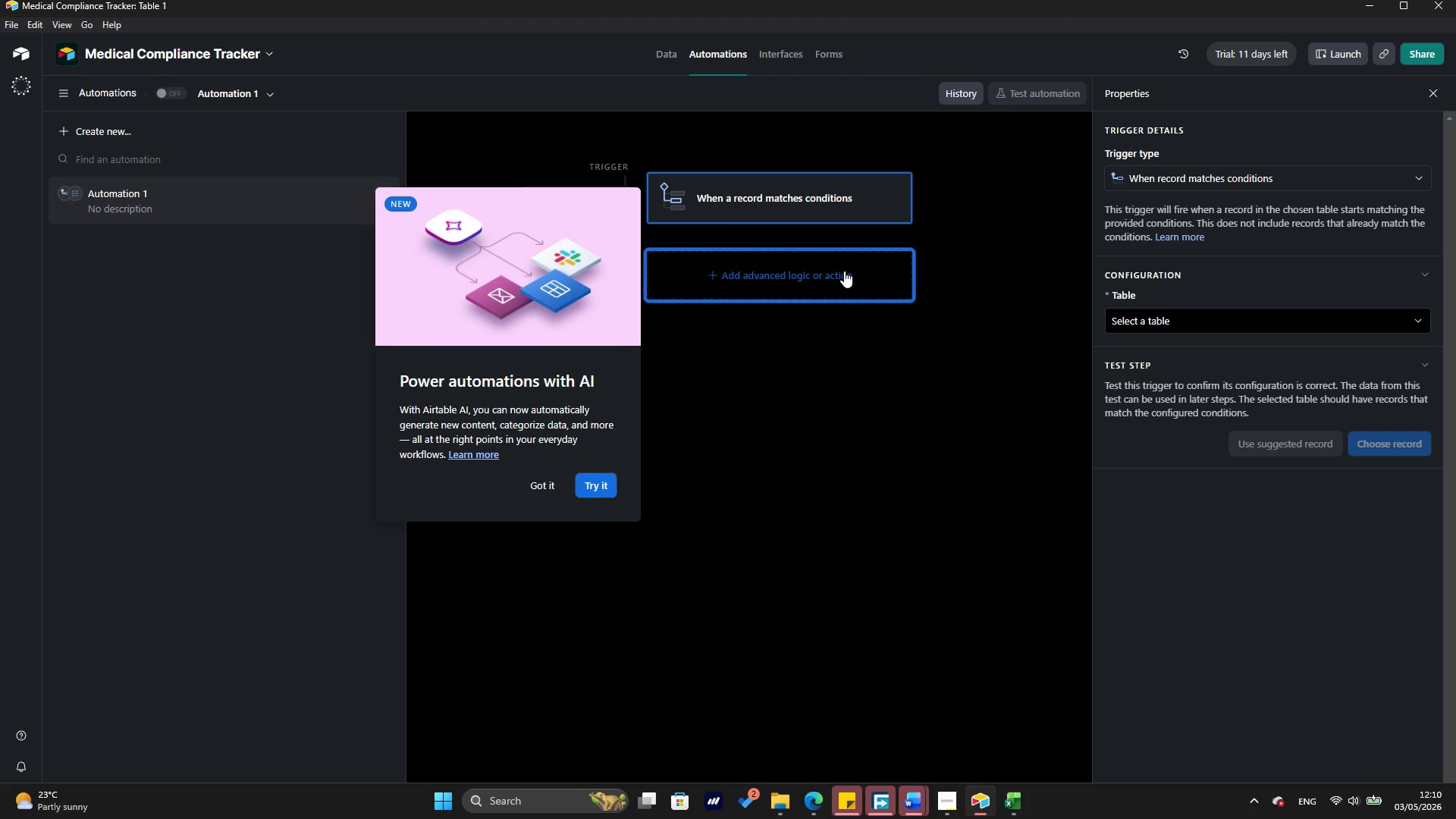 
left_click([547, 482])
 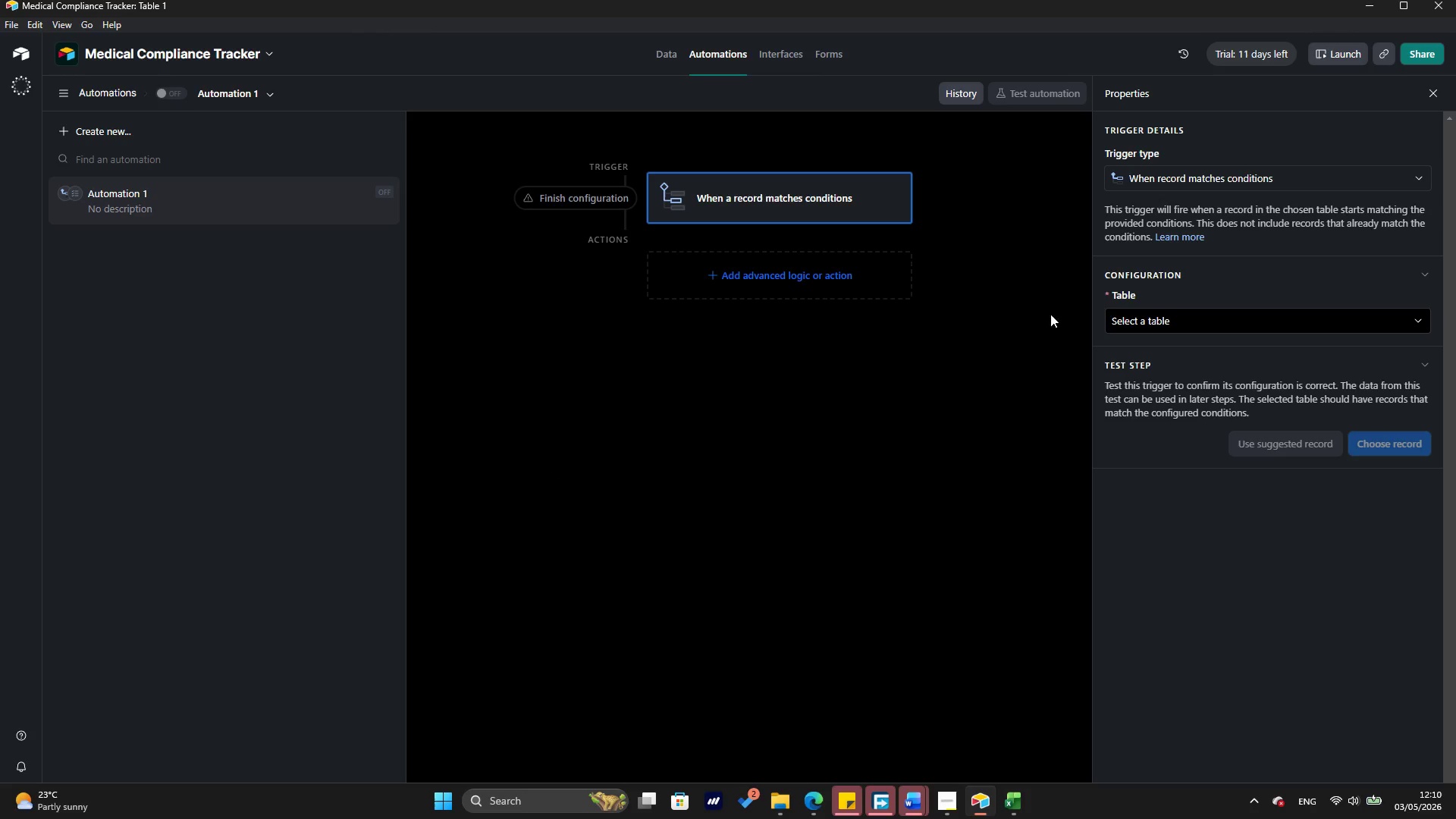 
left_click([1131, 318])
 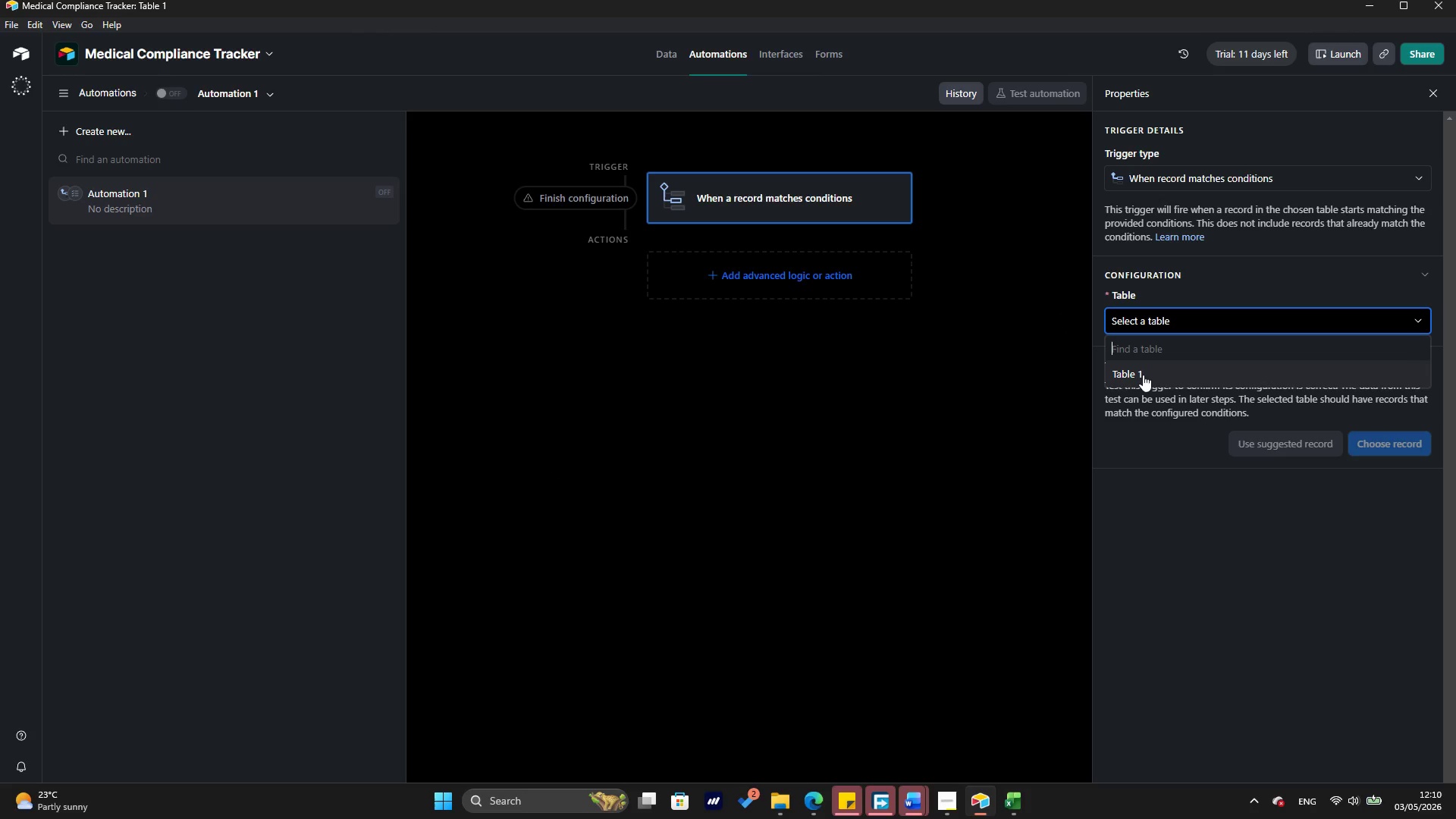 
left_click([1143, 375])
 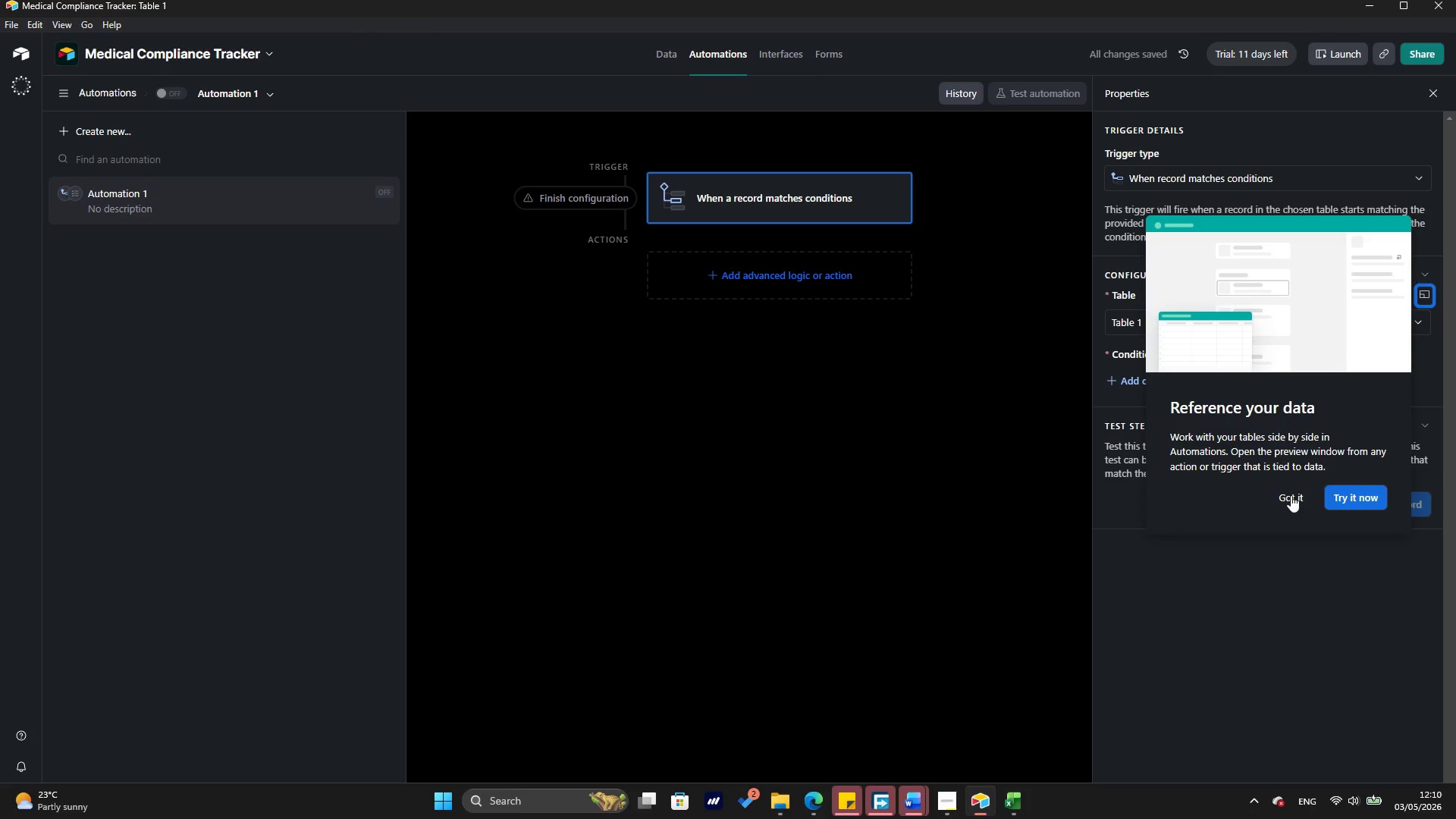 
left_click([1291, 500])
 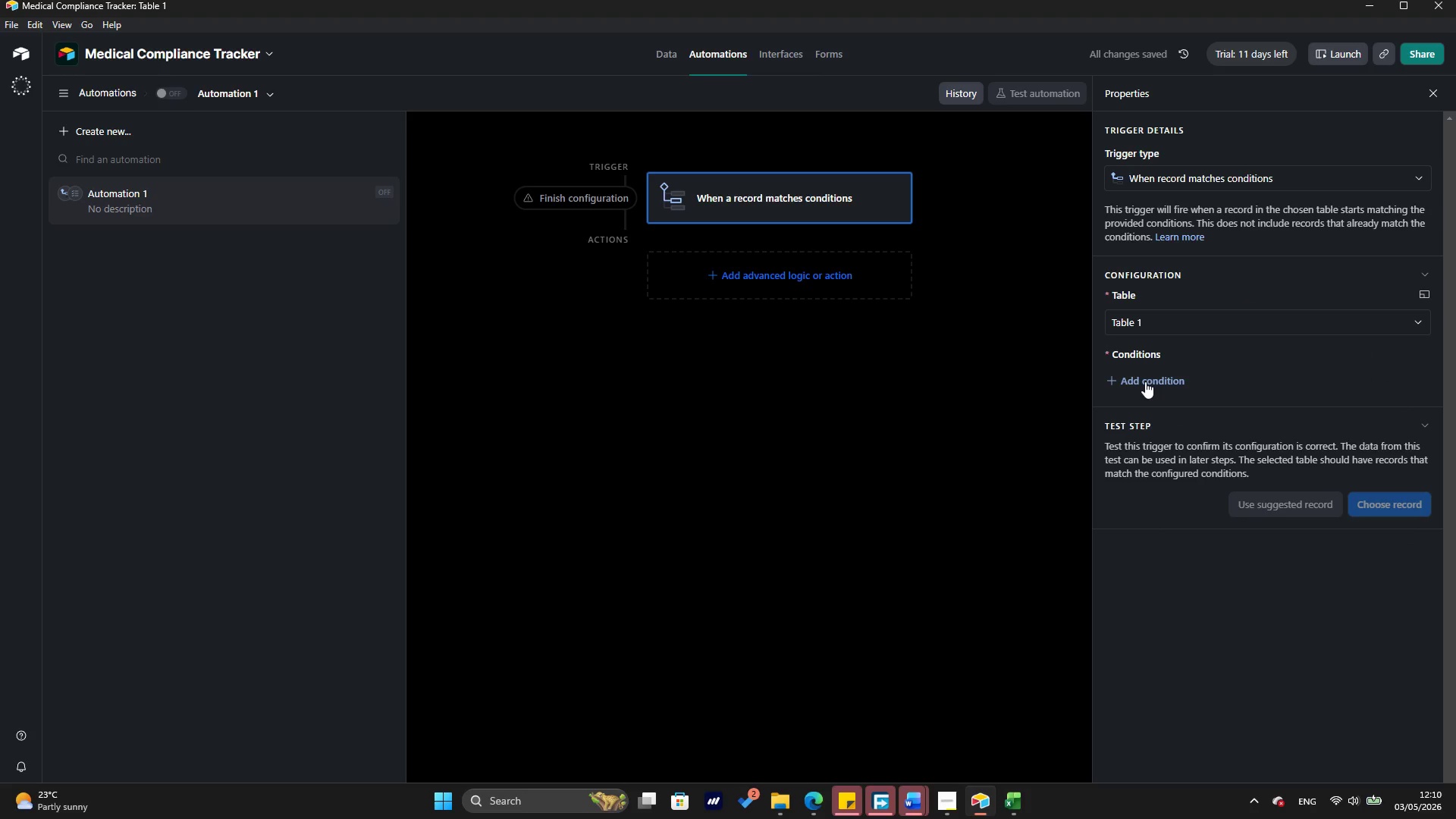 
left_click([1145, 381])
 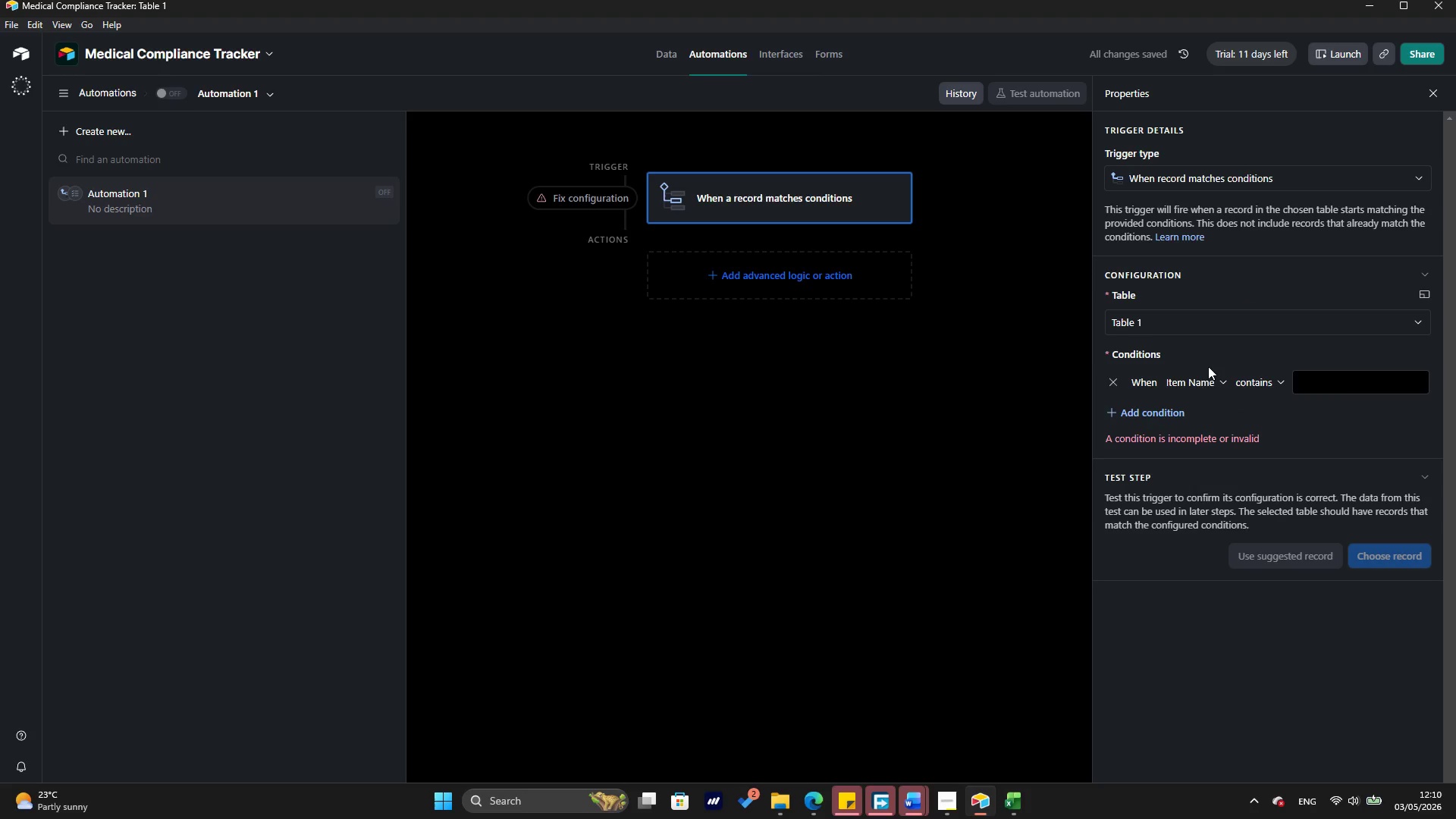 
left_click([1219, 381])
 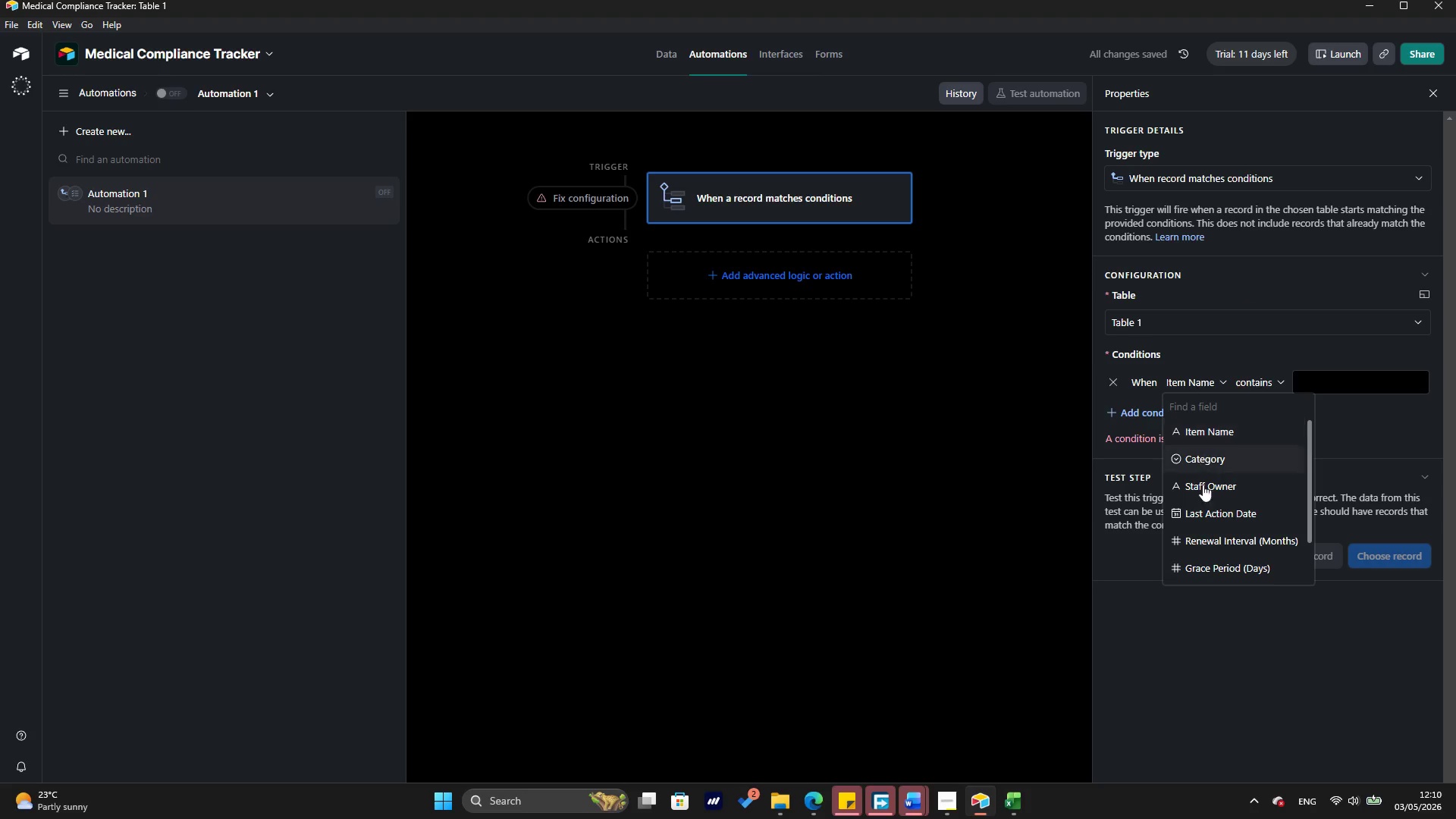 
scroll: coordinate [1207, 507], scroll_direction: down, amount: 4.0
 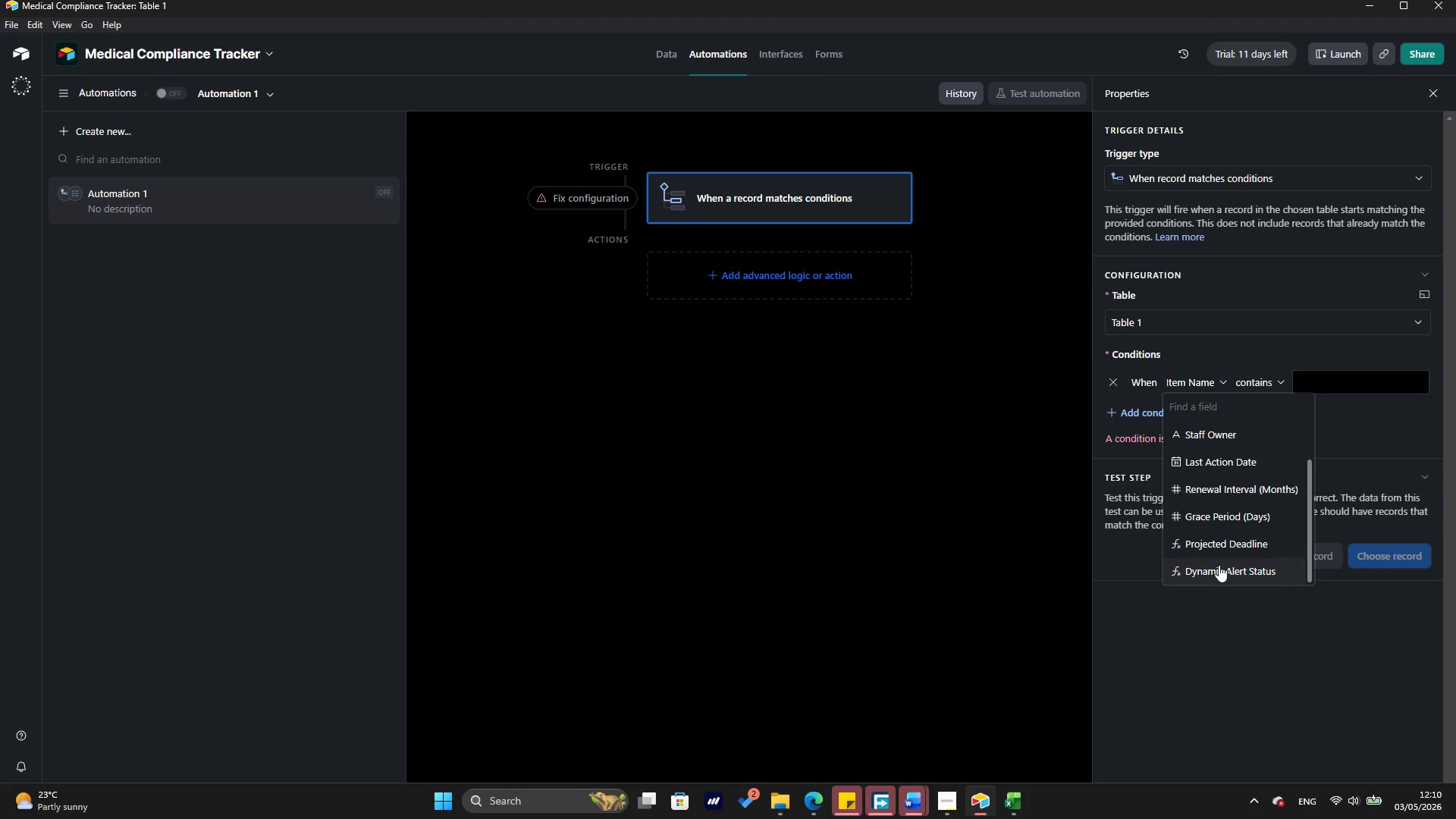 
left_click([1219, 565])
 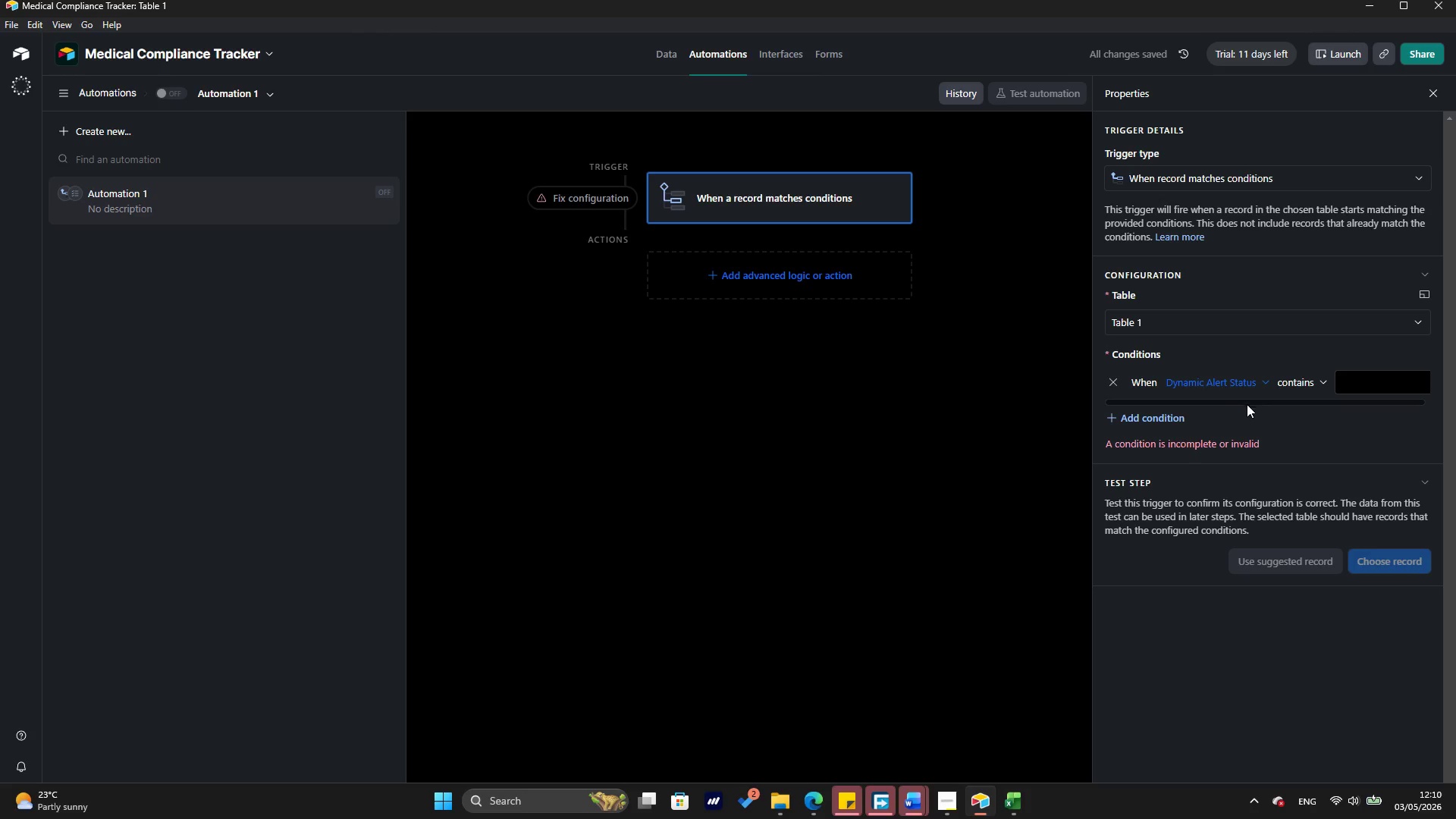 
left_click([1309, 386])
 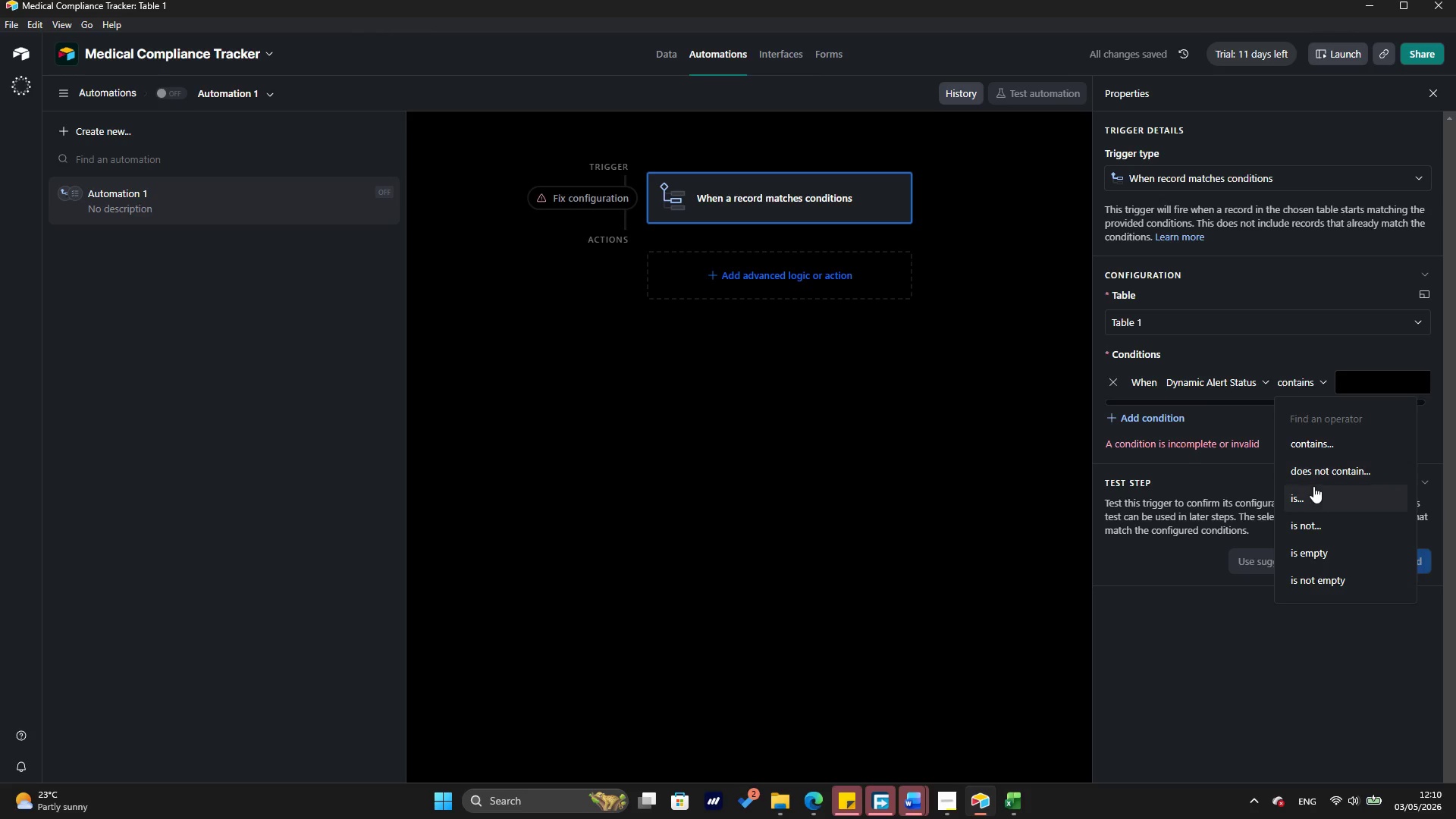 
left_click([1313, 489])
 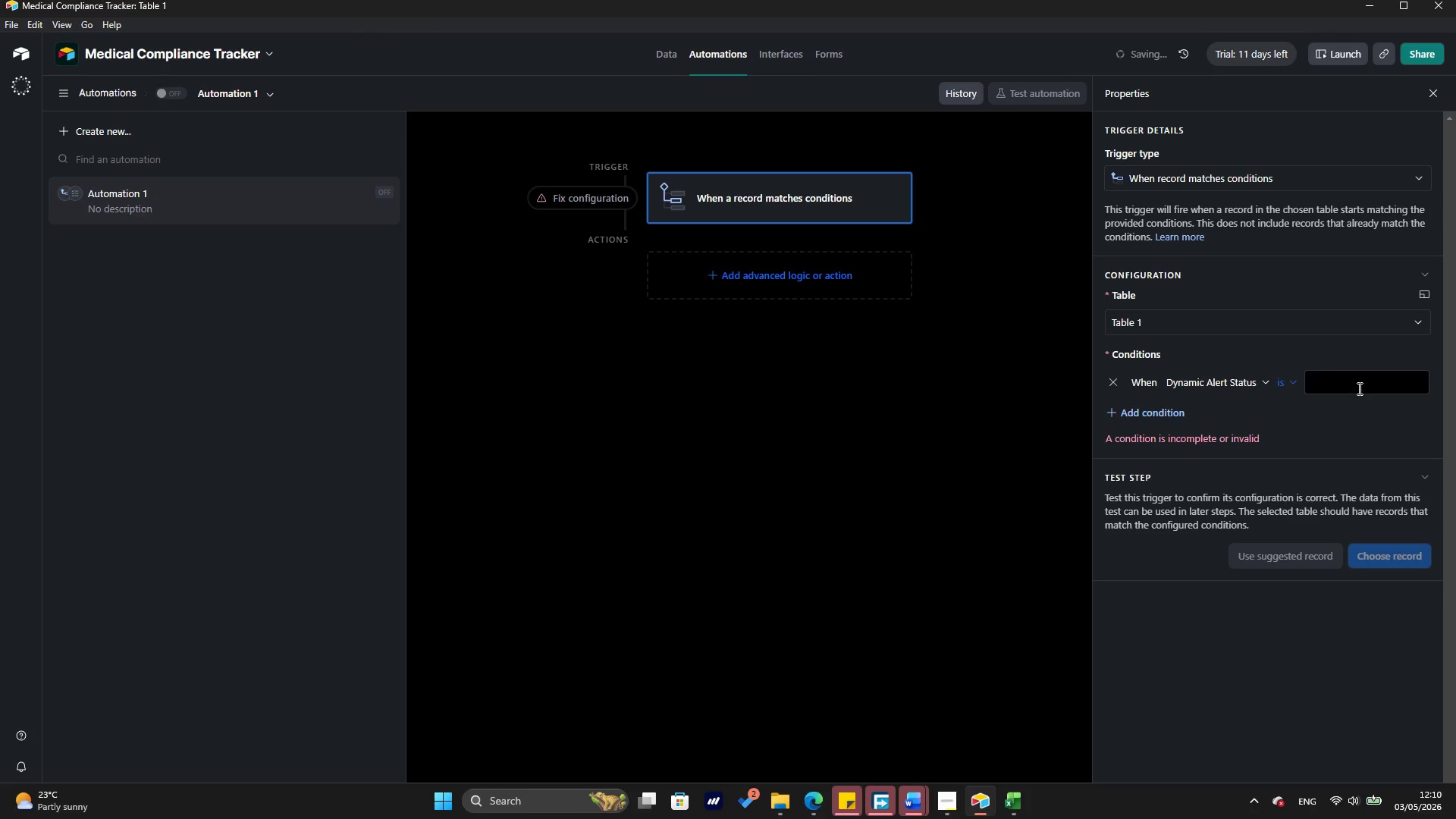 
left_click([1357, 381])
 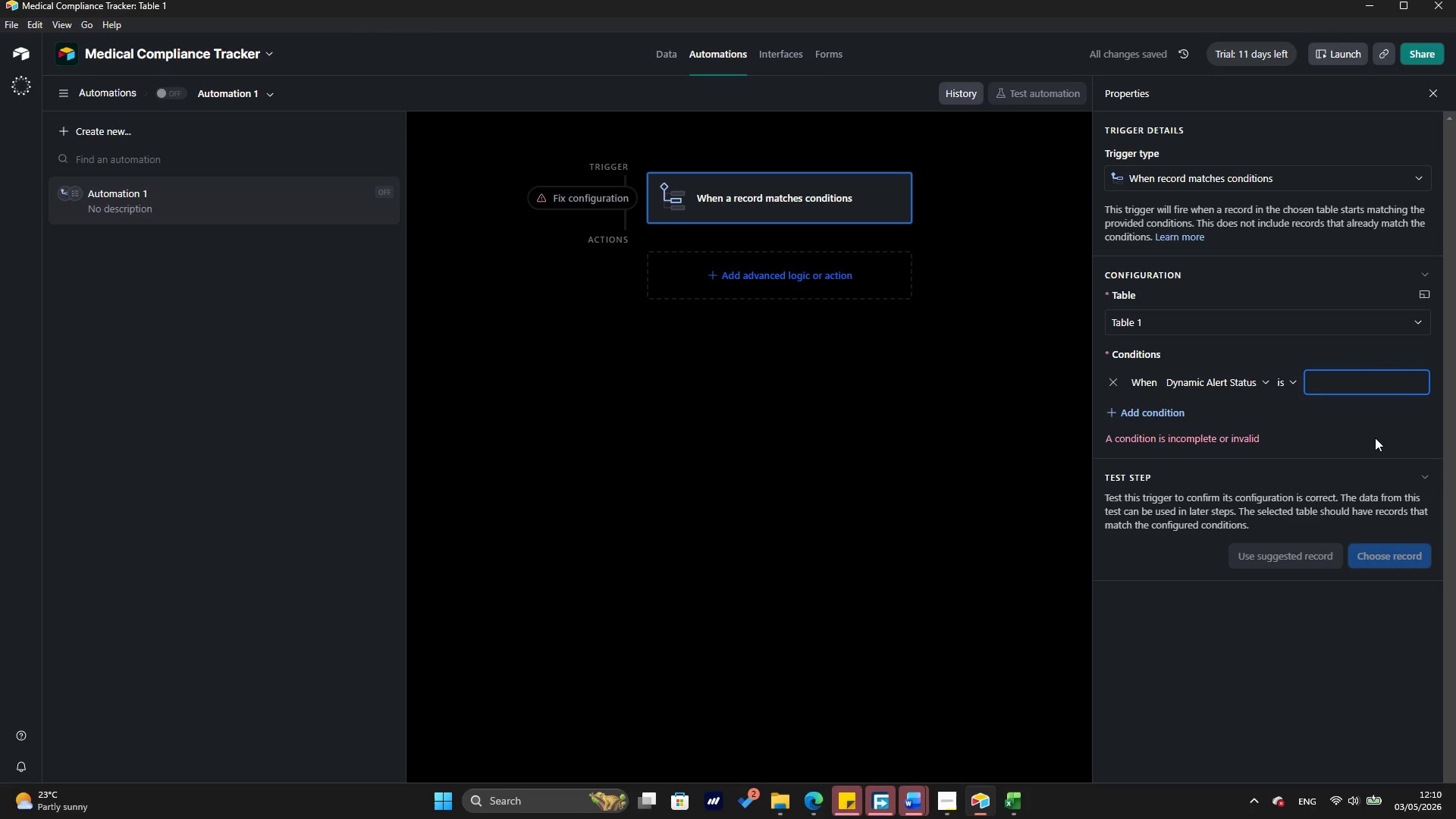 
key(Control+V)
 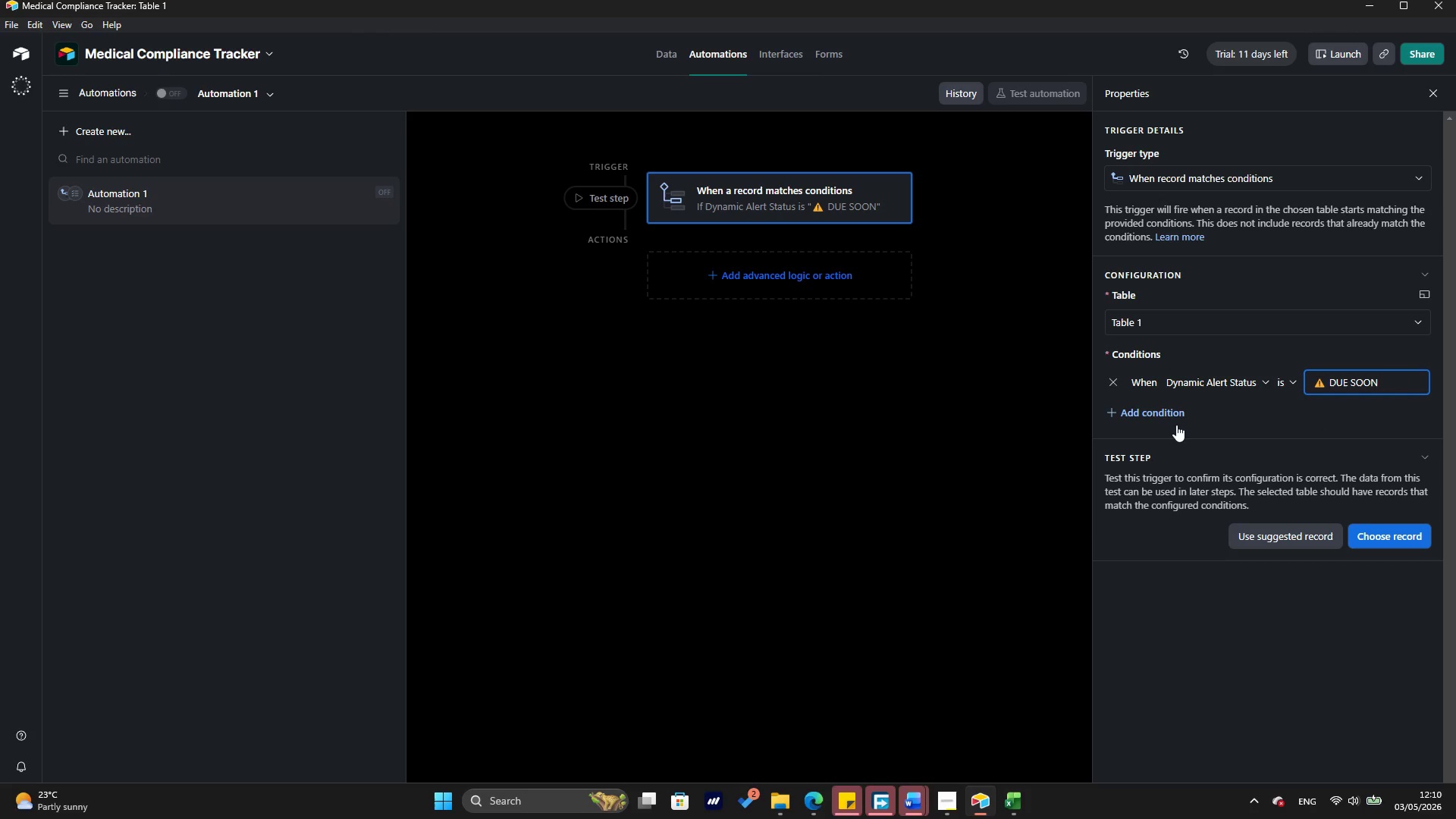 
wait(12.14)
 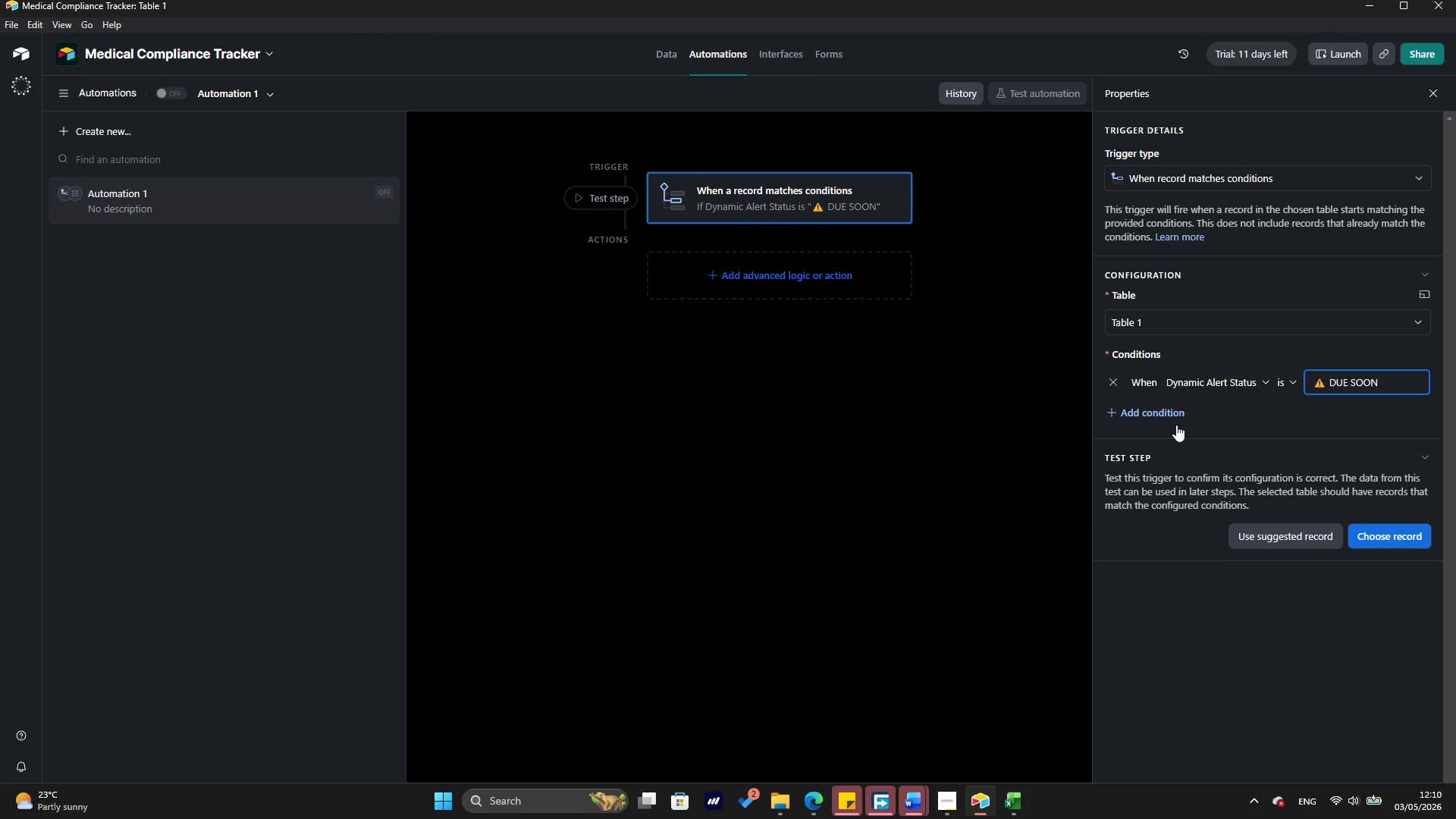 
left_click([739, 267])
 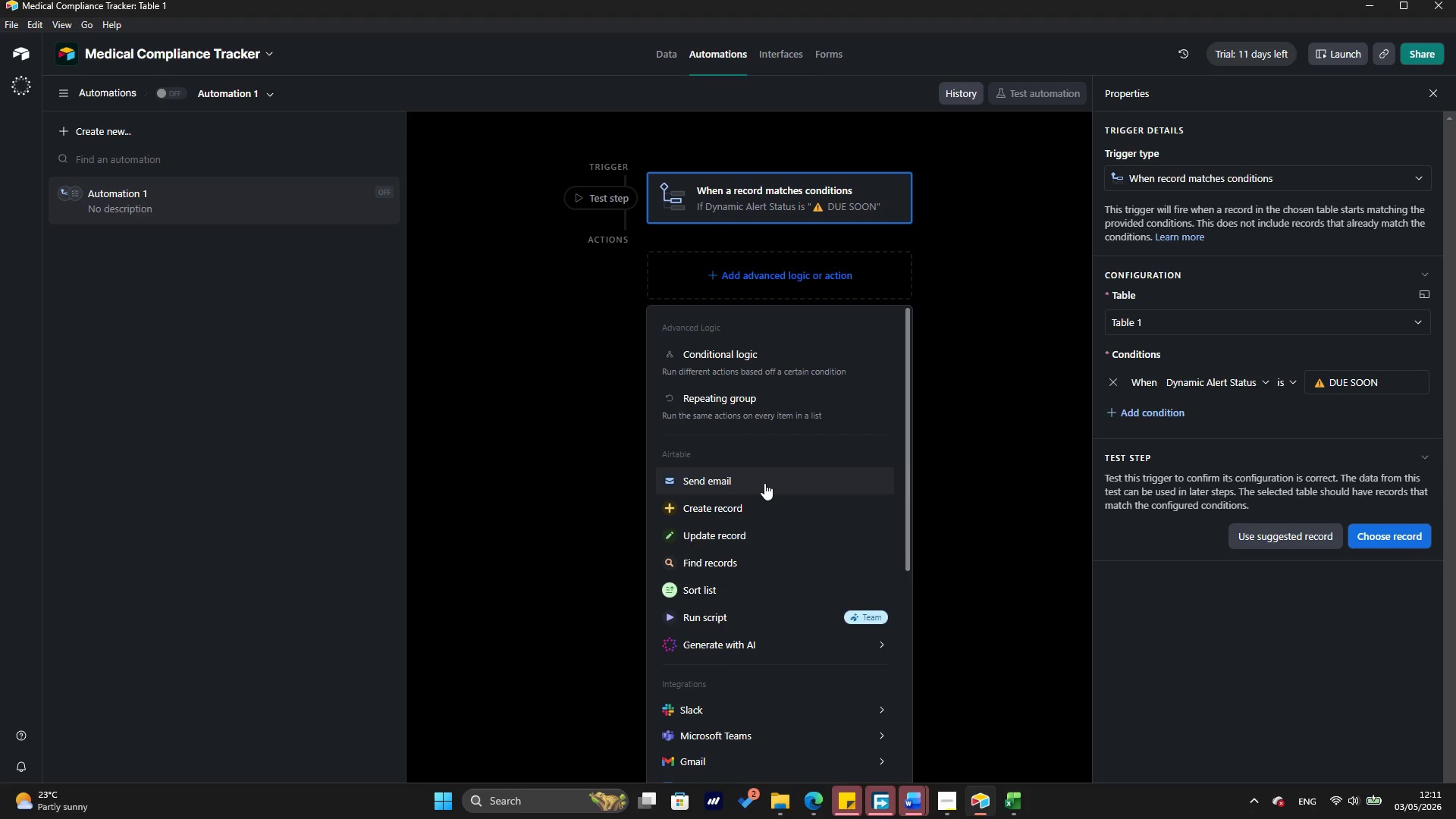 
wait(5.69)
 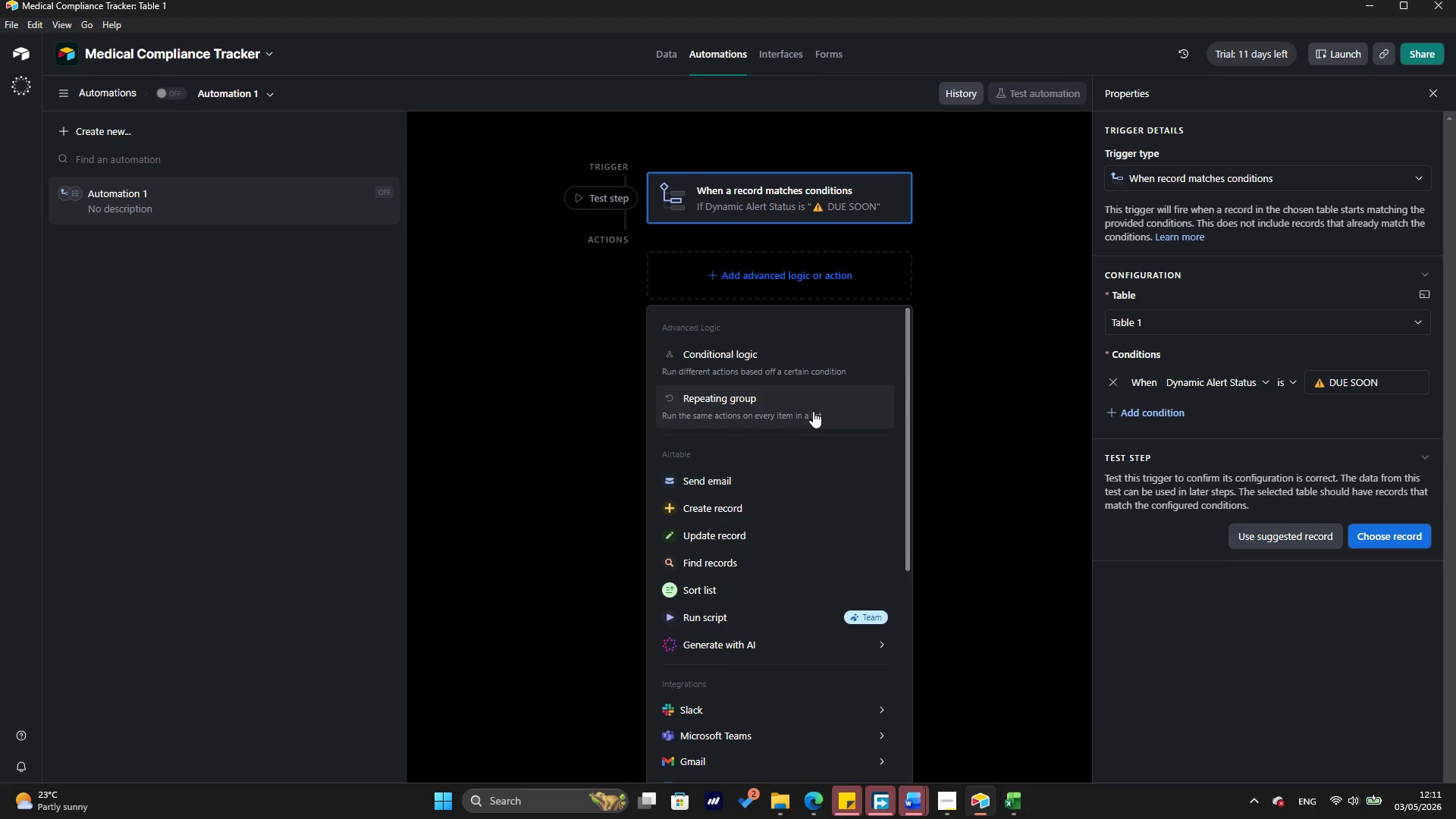 
left_click([764, 483])
 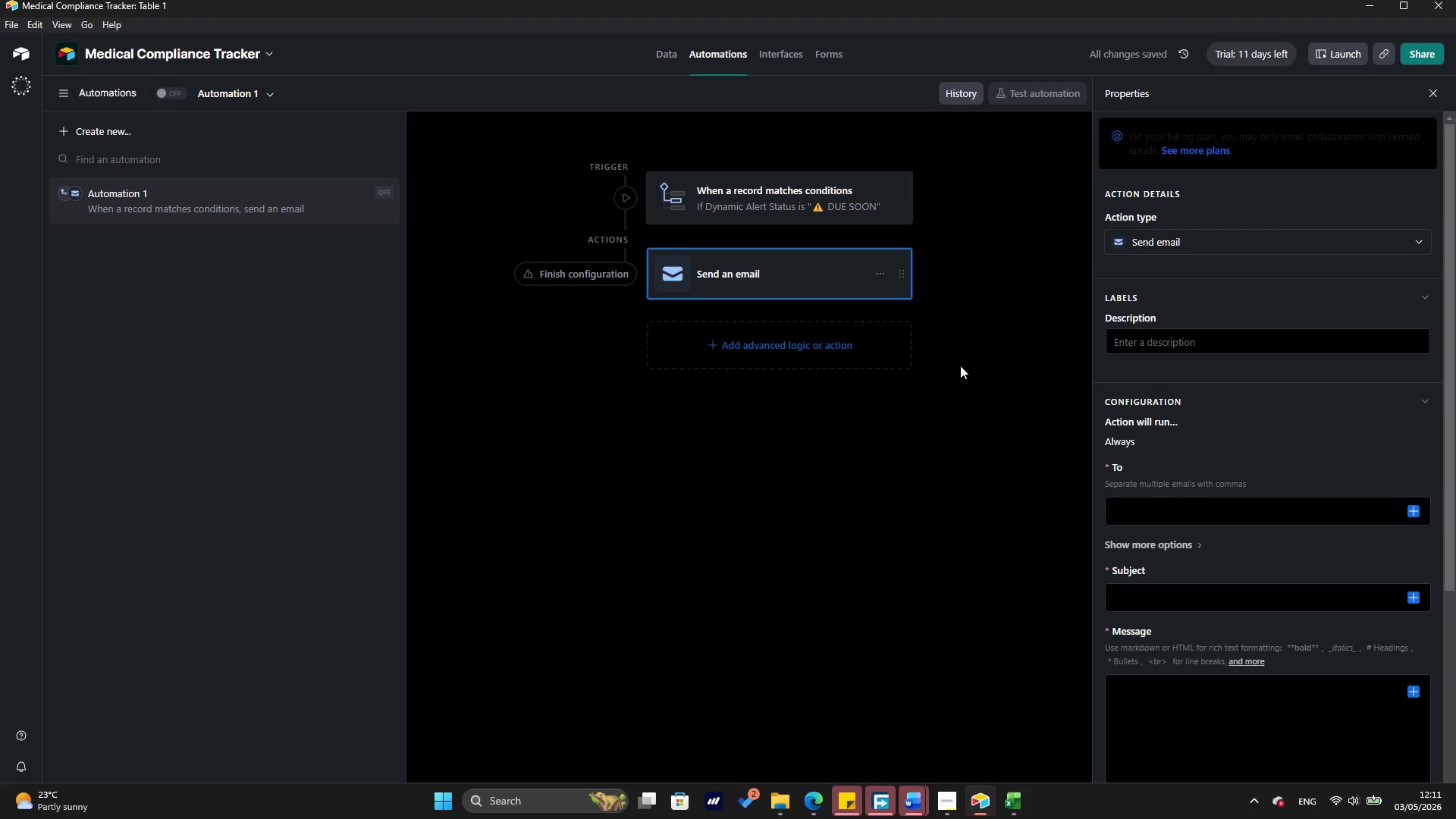 
wait(8.42)
 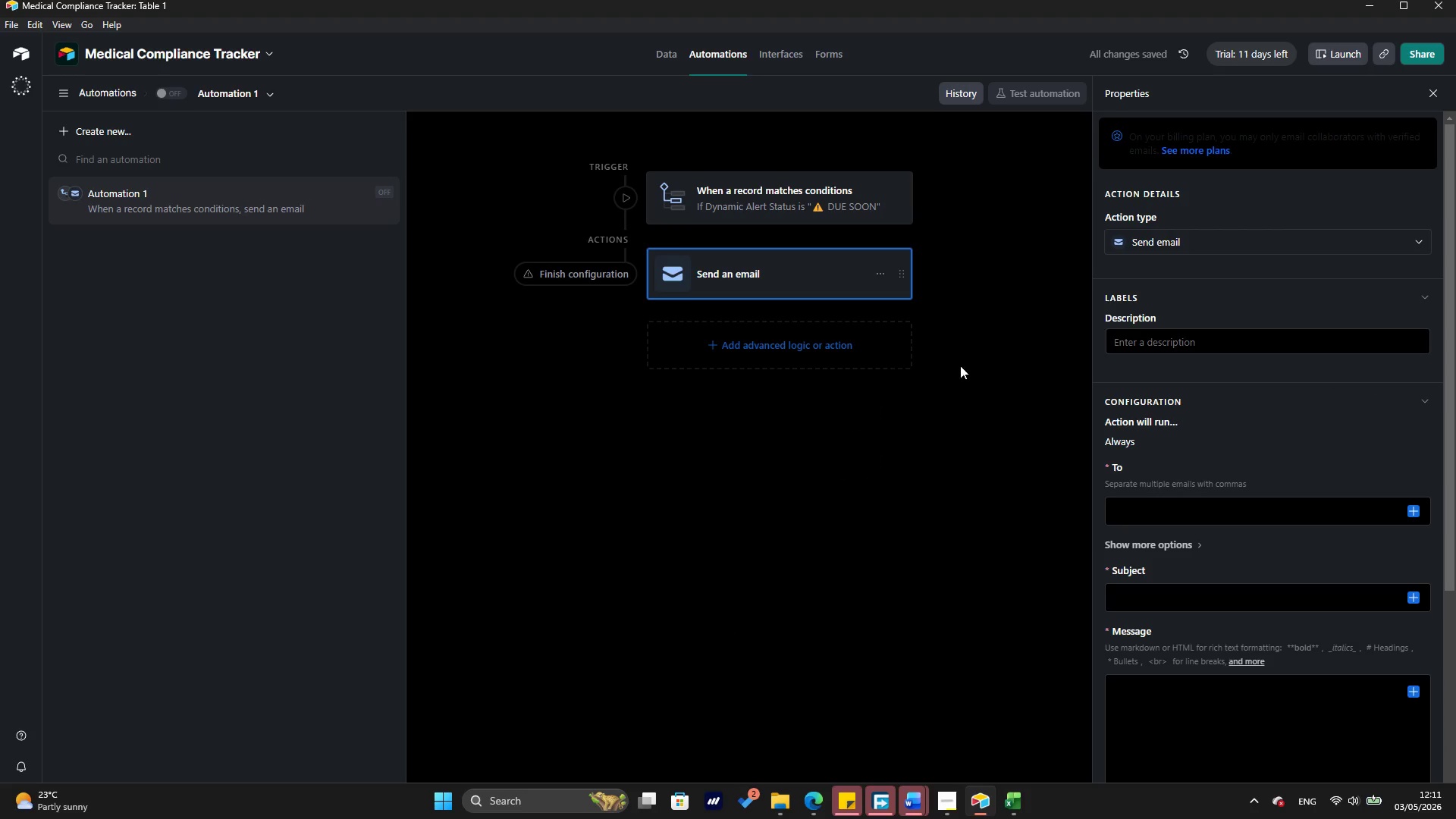 
scroll: coordinate [1183, 482], scroll_direction: down, amount: 2.0
 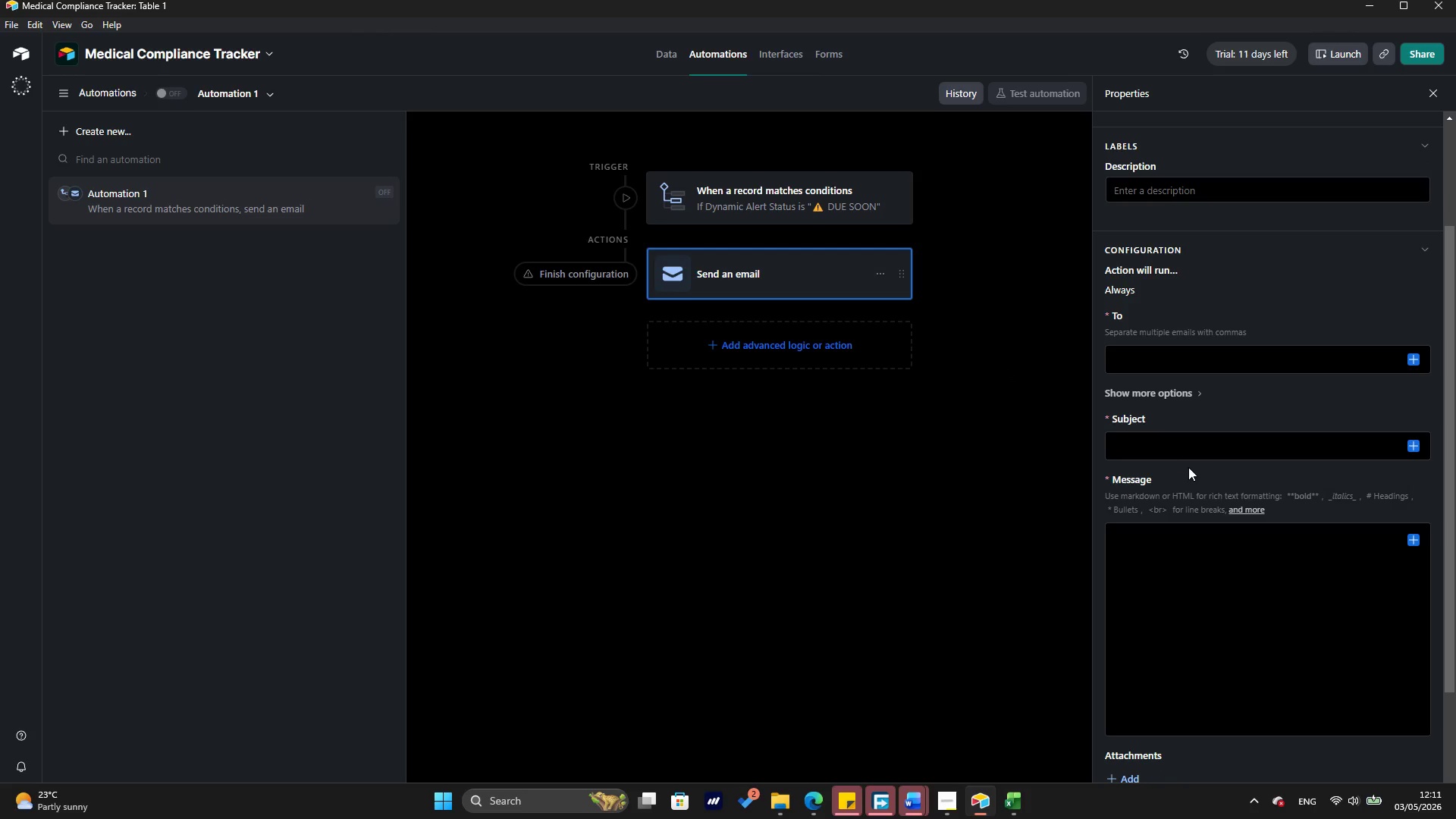 
left_click([1166, 563])
 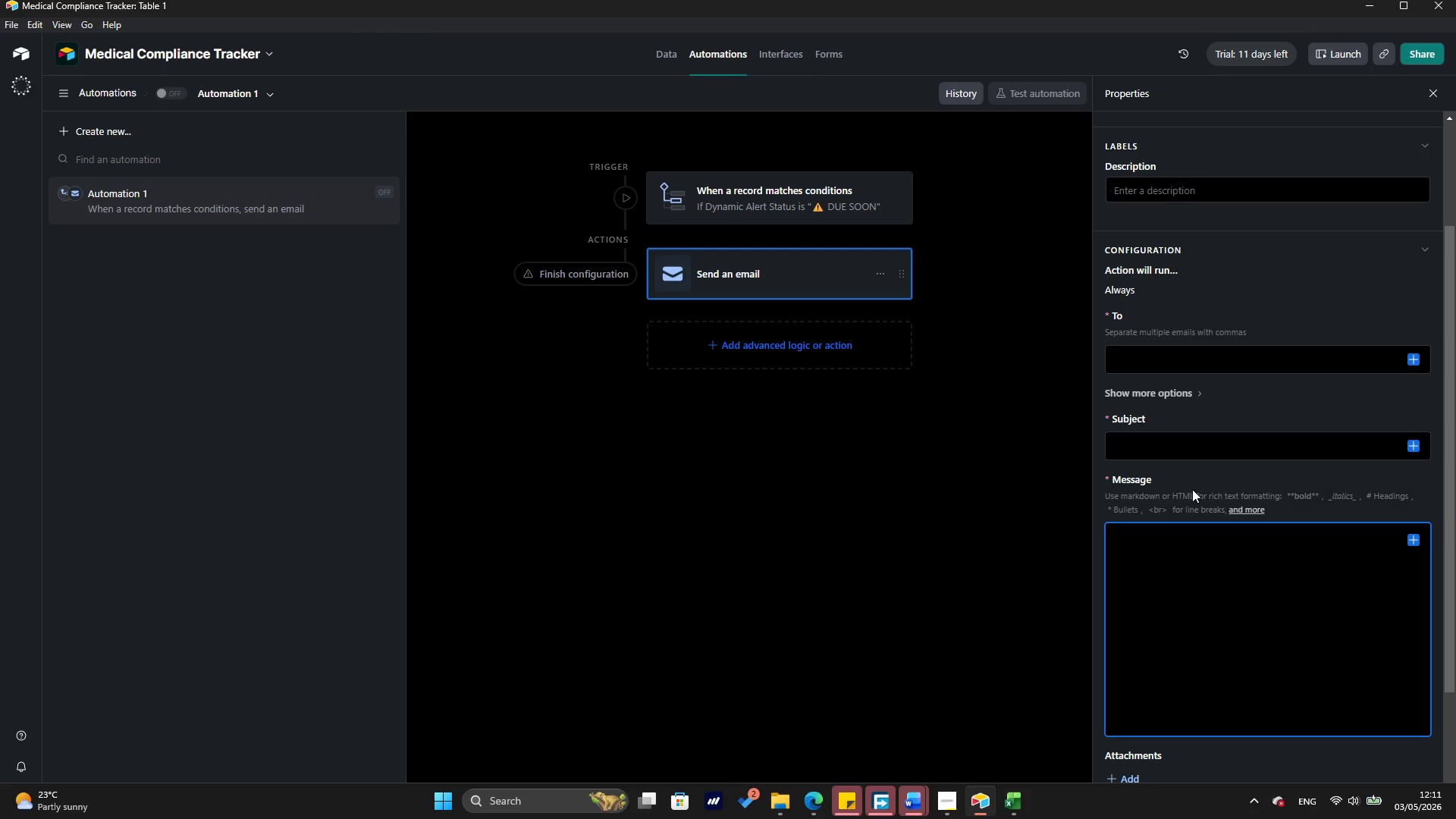 
wait(8.7)
 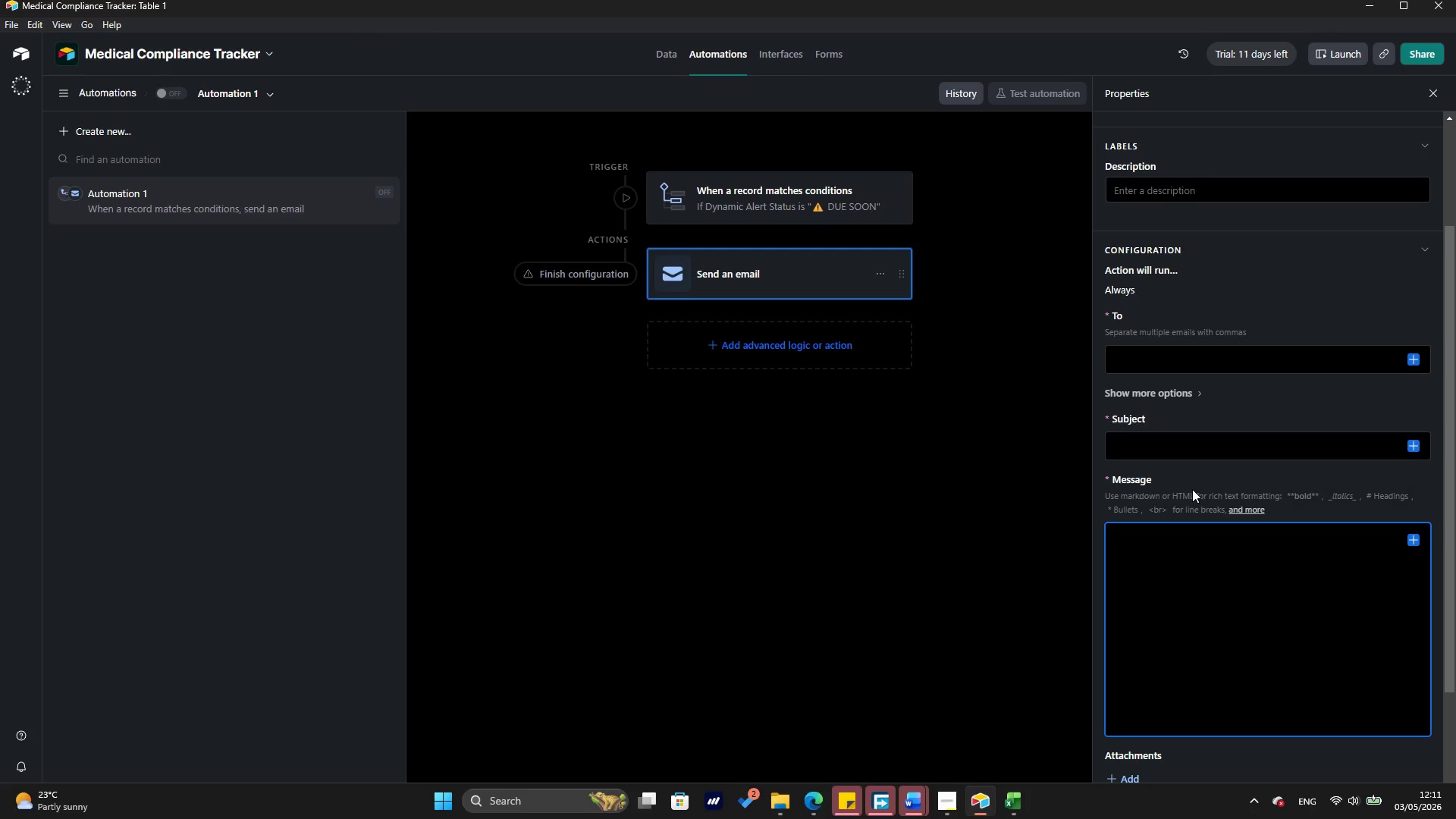 
scroll: coordinate [1216, 450], scroll_direction: down, amount: 1.0
 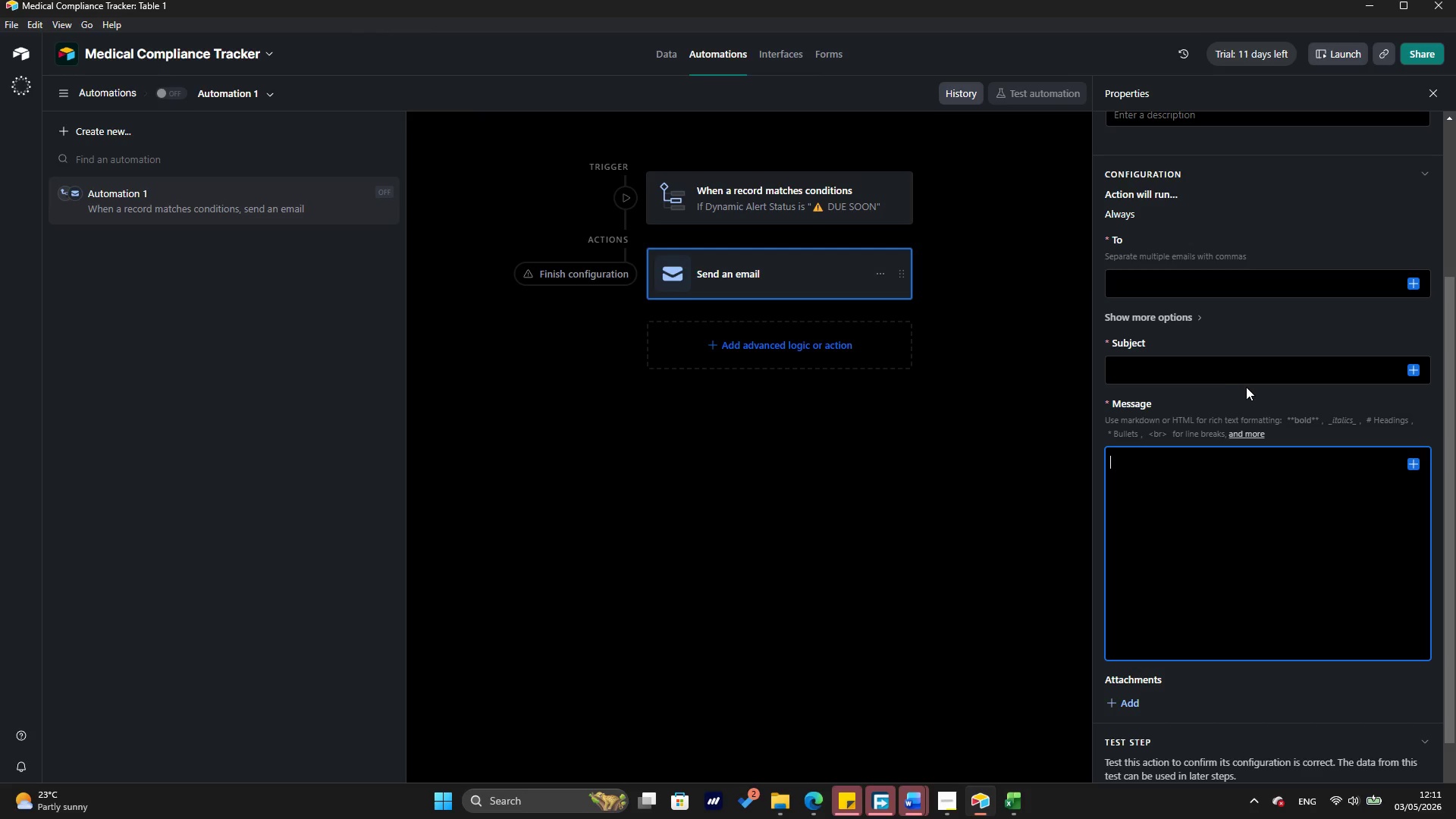 
wait(5.25)
 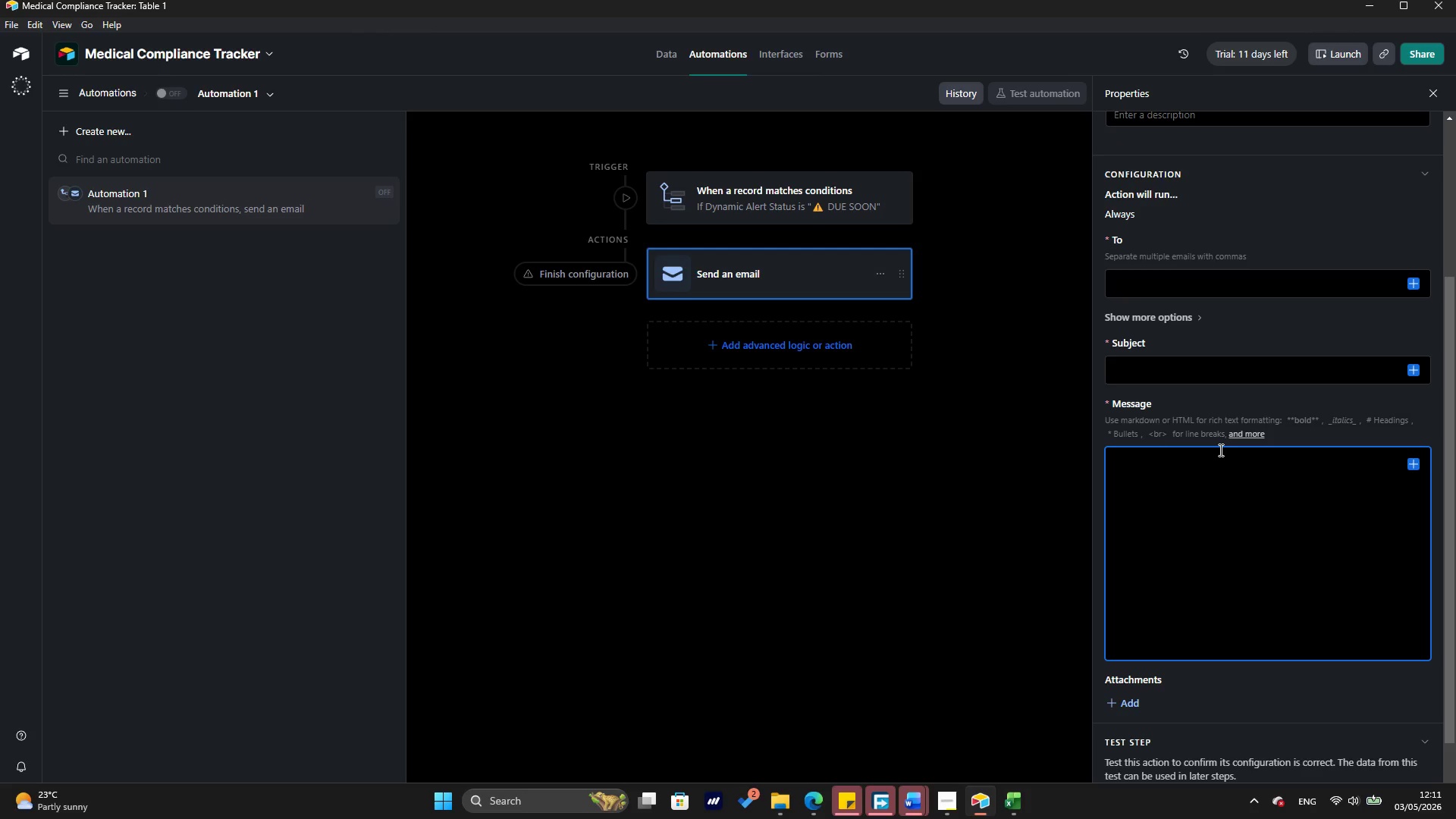 
left_click([1195, 281])
 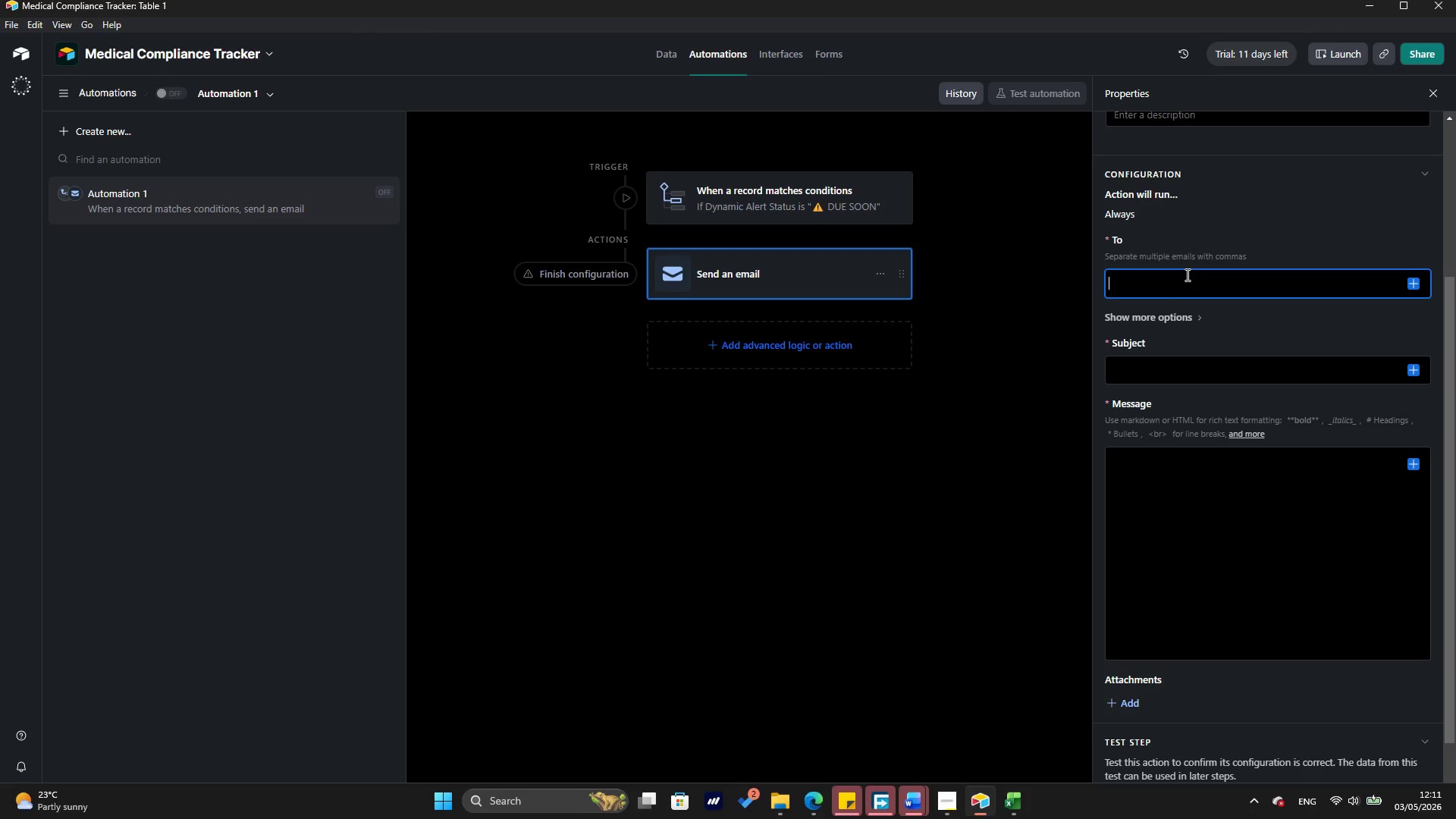 
wait(9.52)
 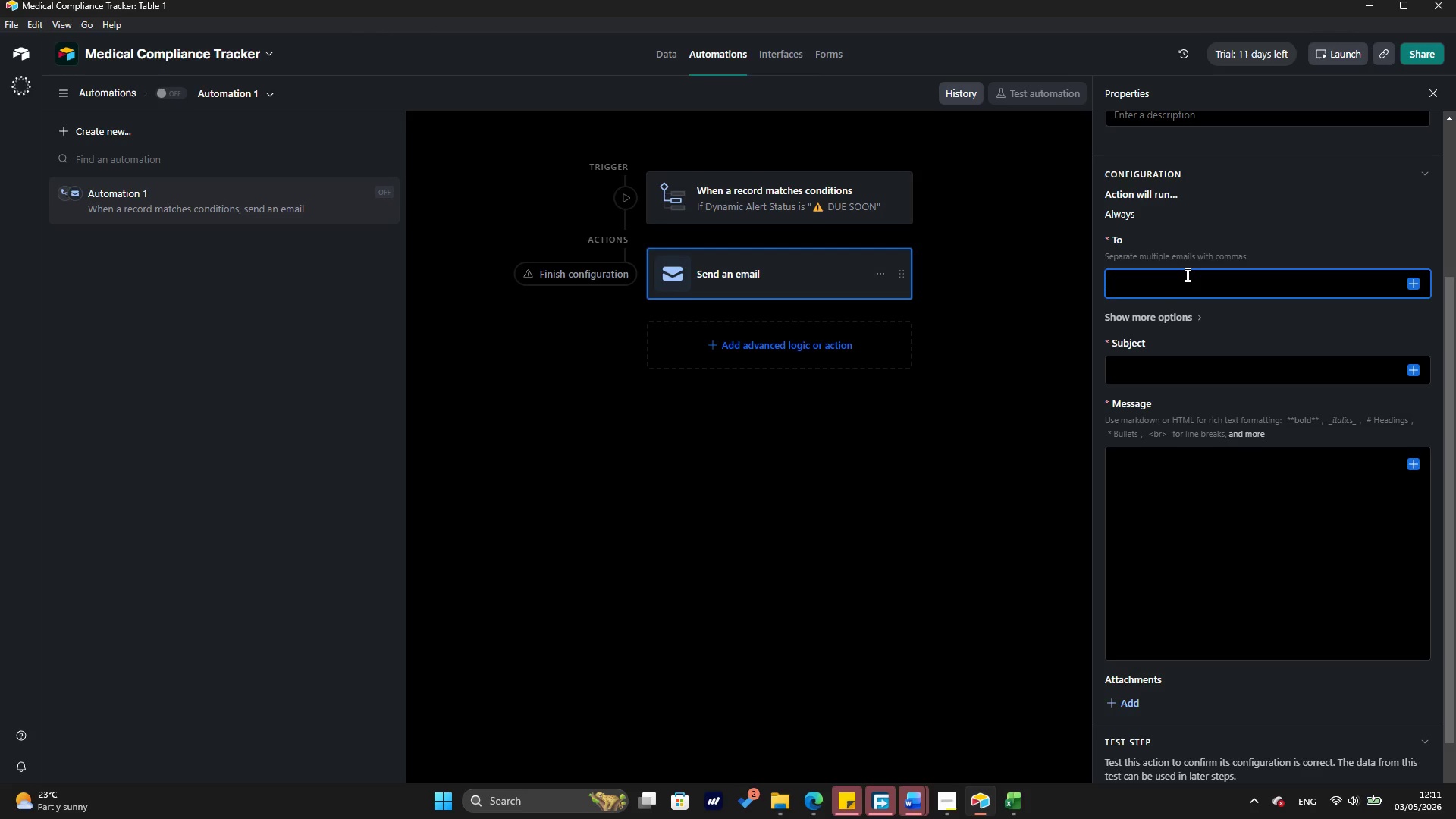 
scroll: coordinate [1182, 476], scroll_direction: up, amount: 2.0
 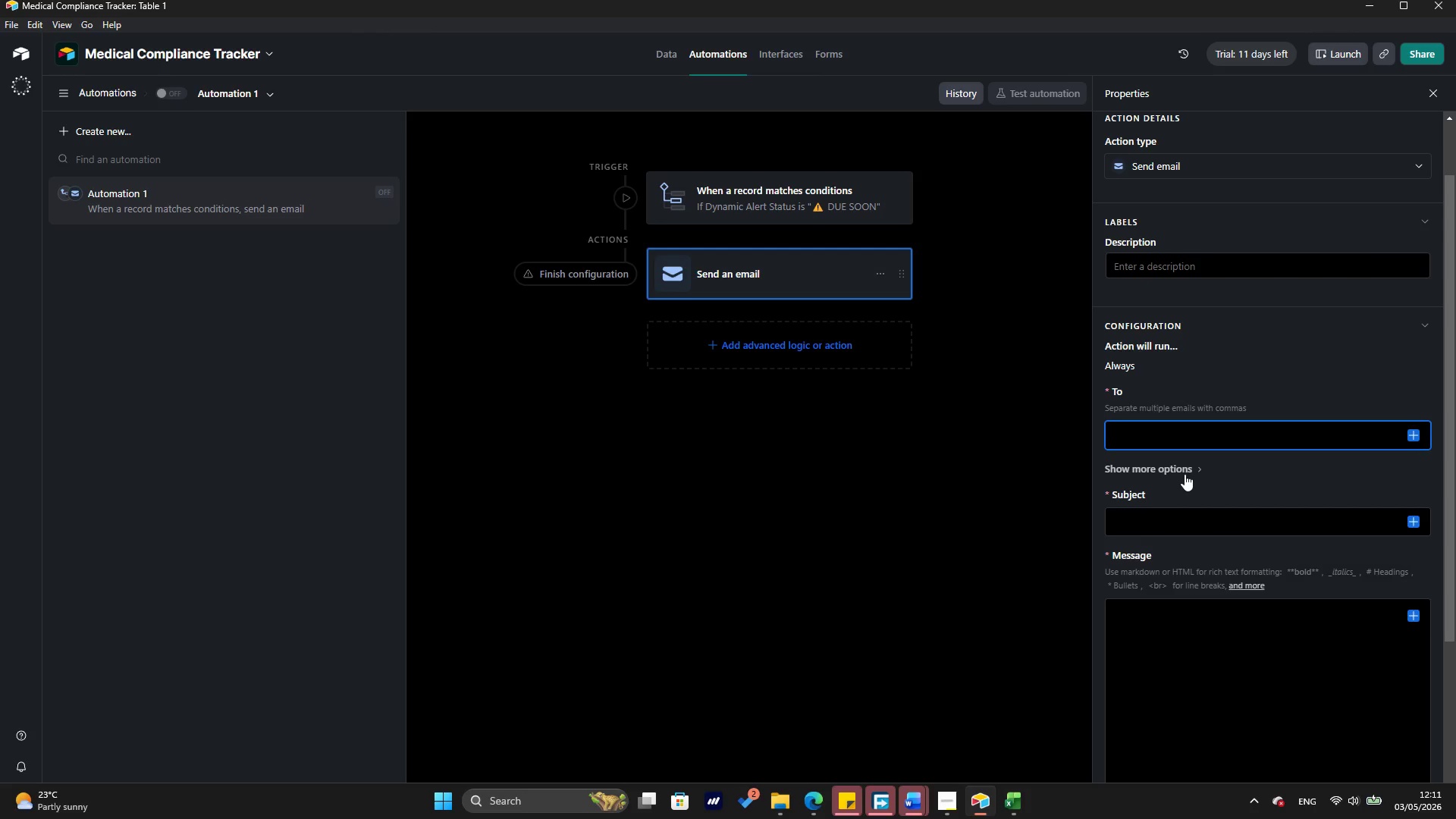 
scroll: coordinate [1185, 474], scroll_direction: down, amount: 2.0
 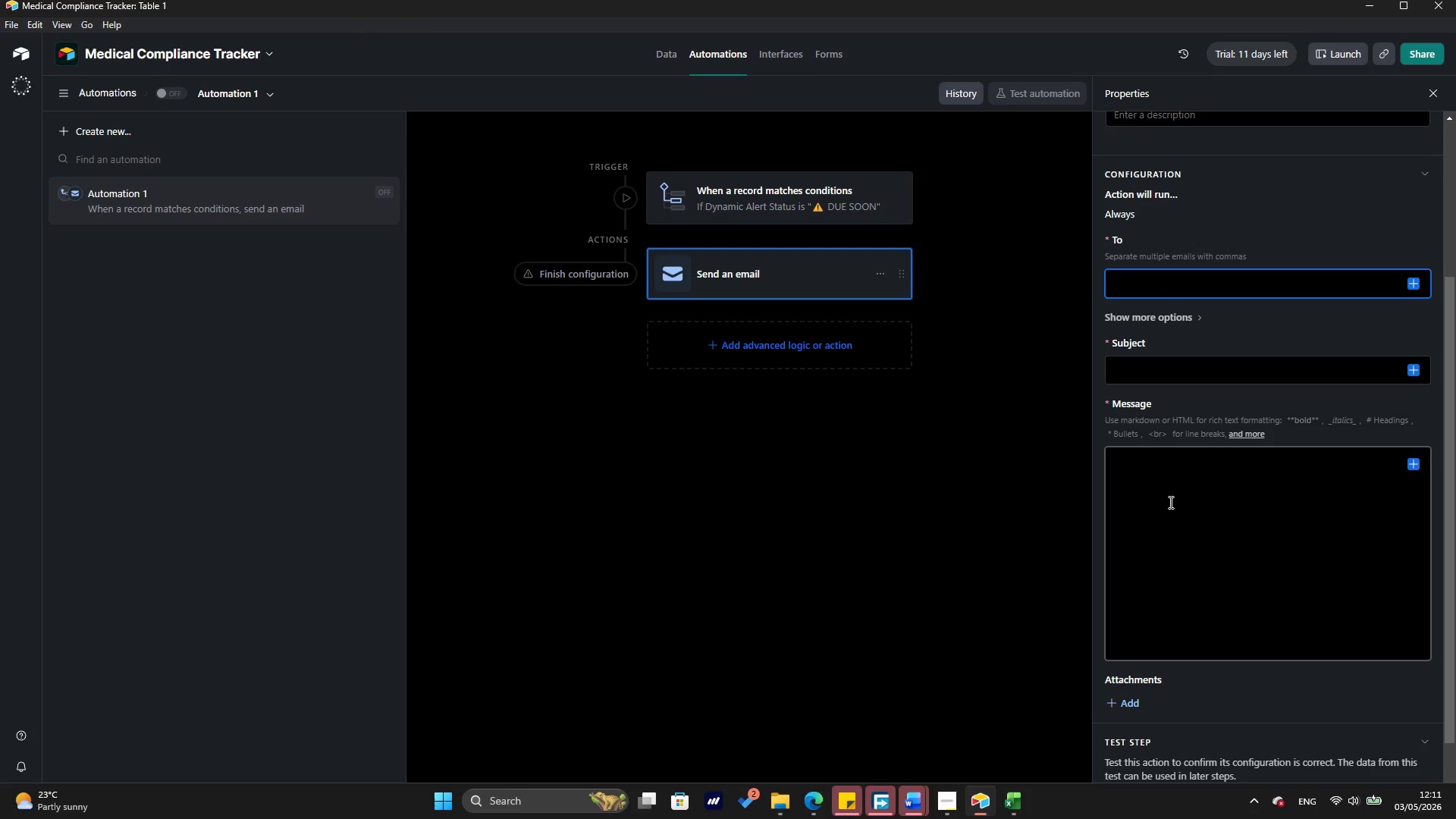 
left_click([1168, 492])
 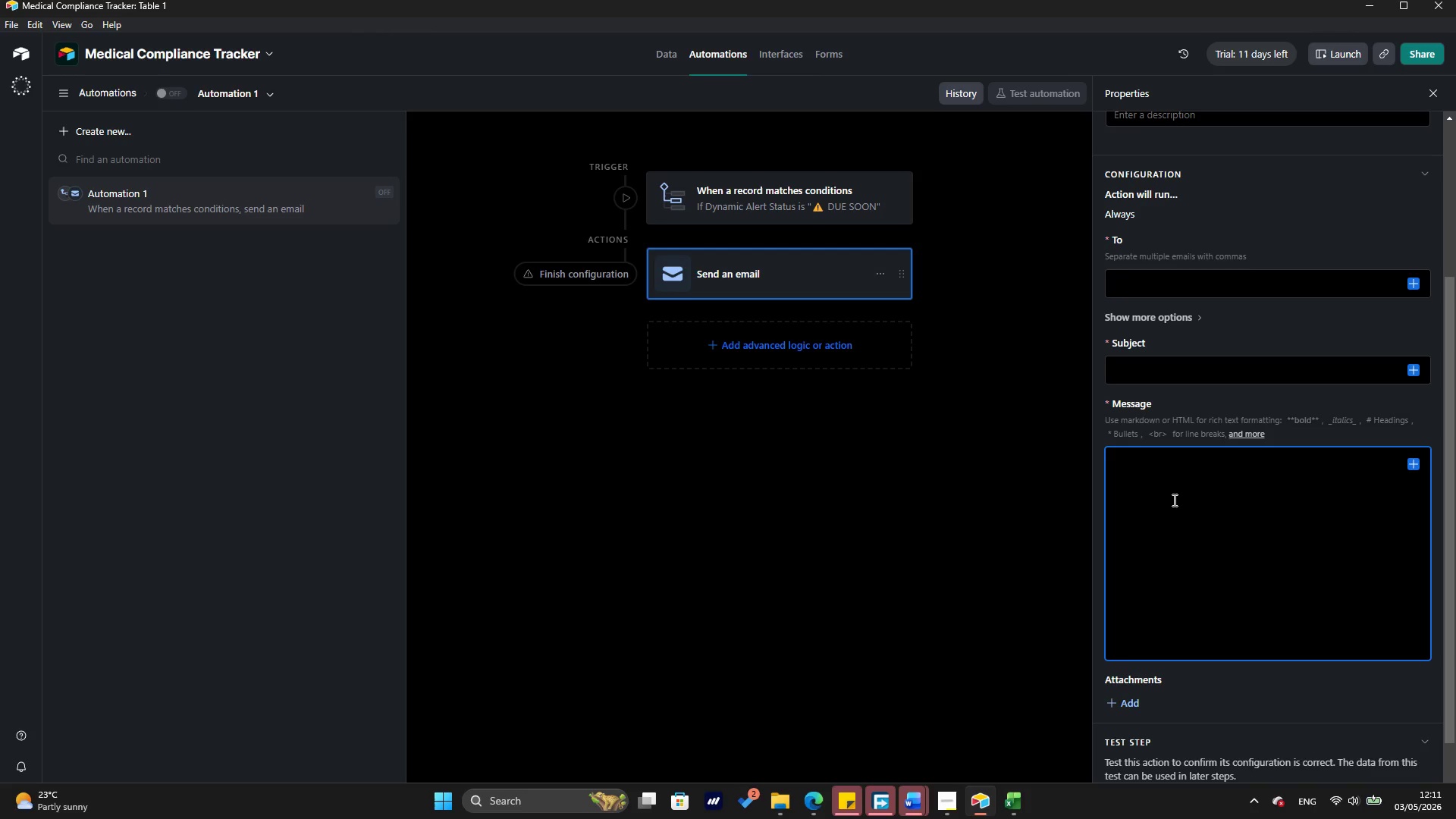 
type("Compliance Alert)
 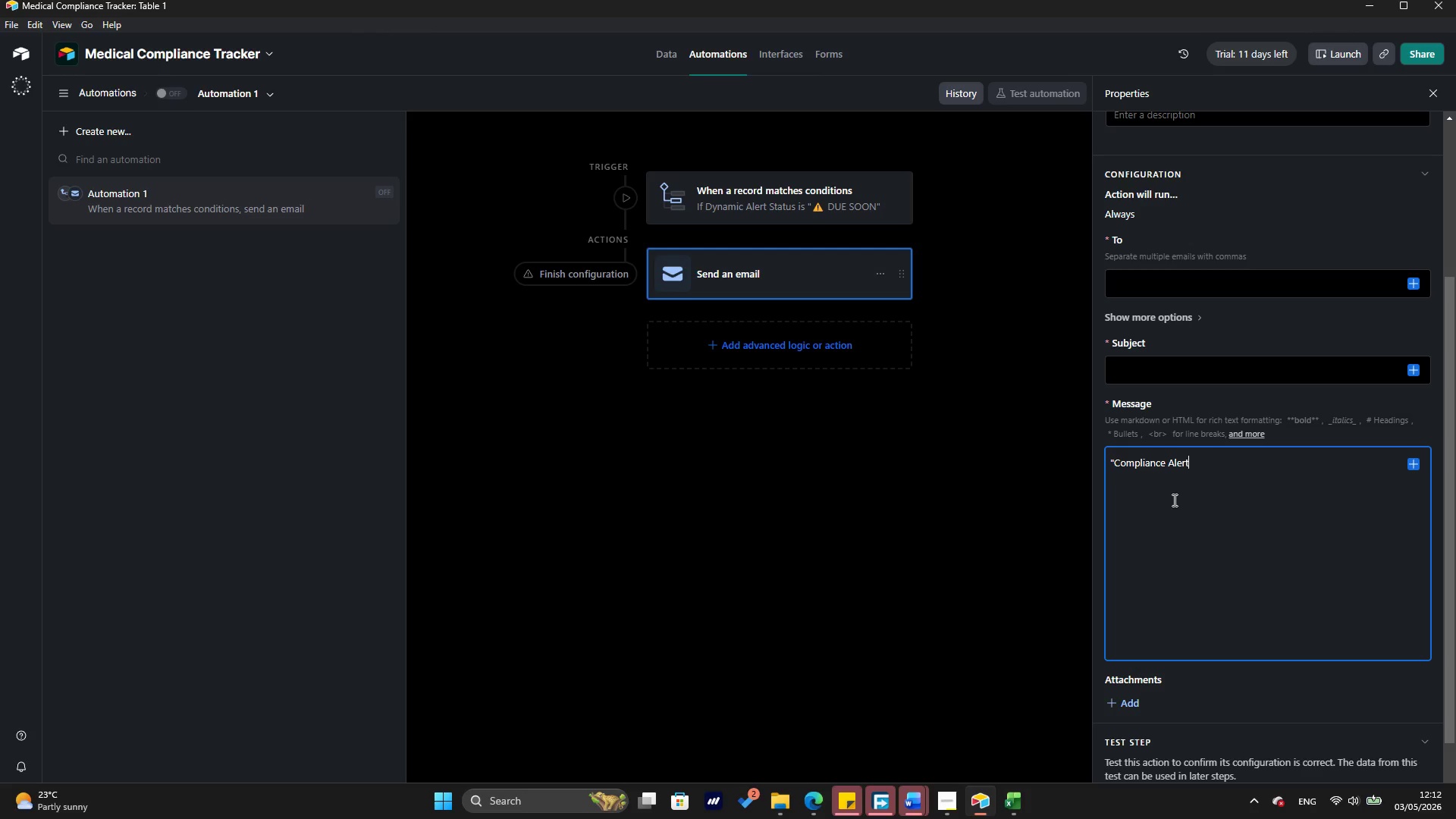 
wait(11.7)
 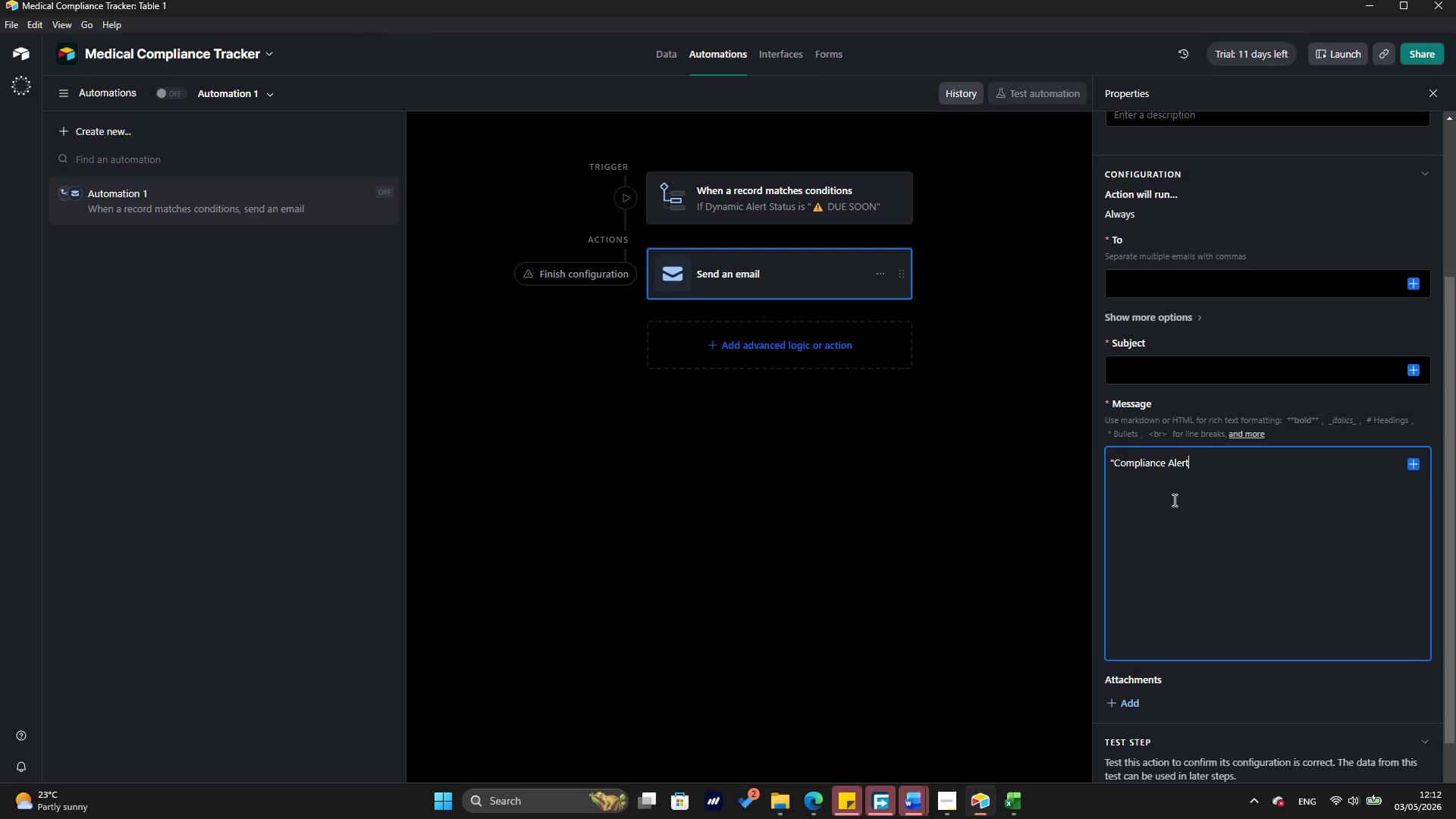 
key(Shift+Semicolon)
 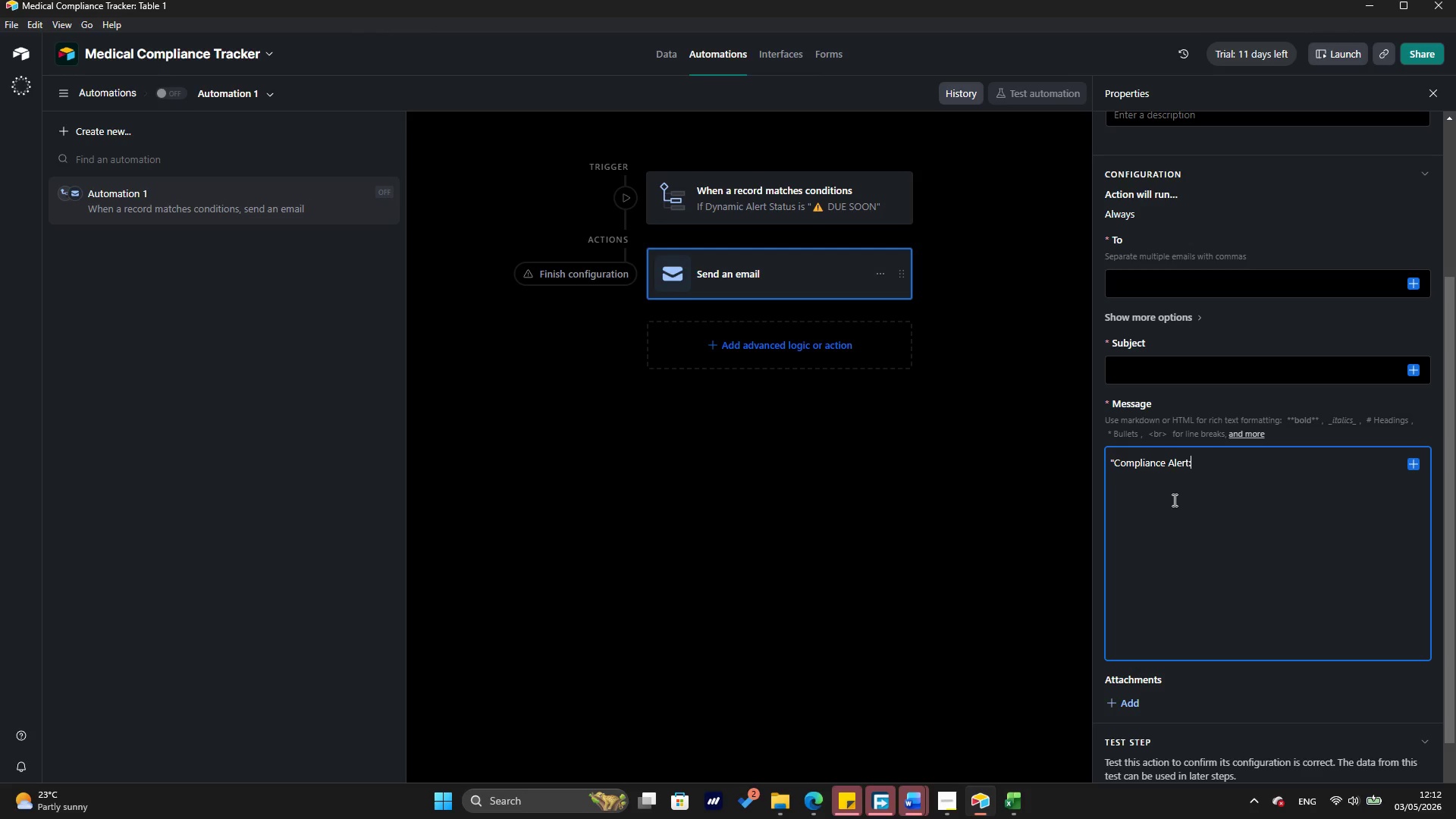 
wait(17.45)
 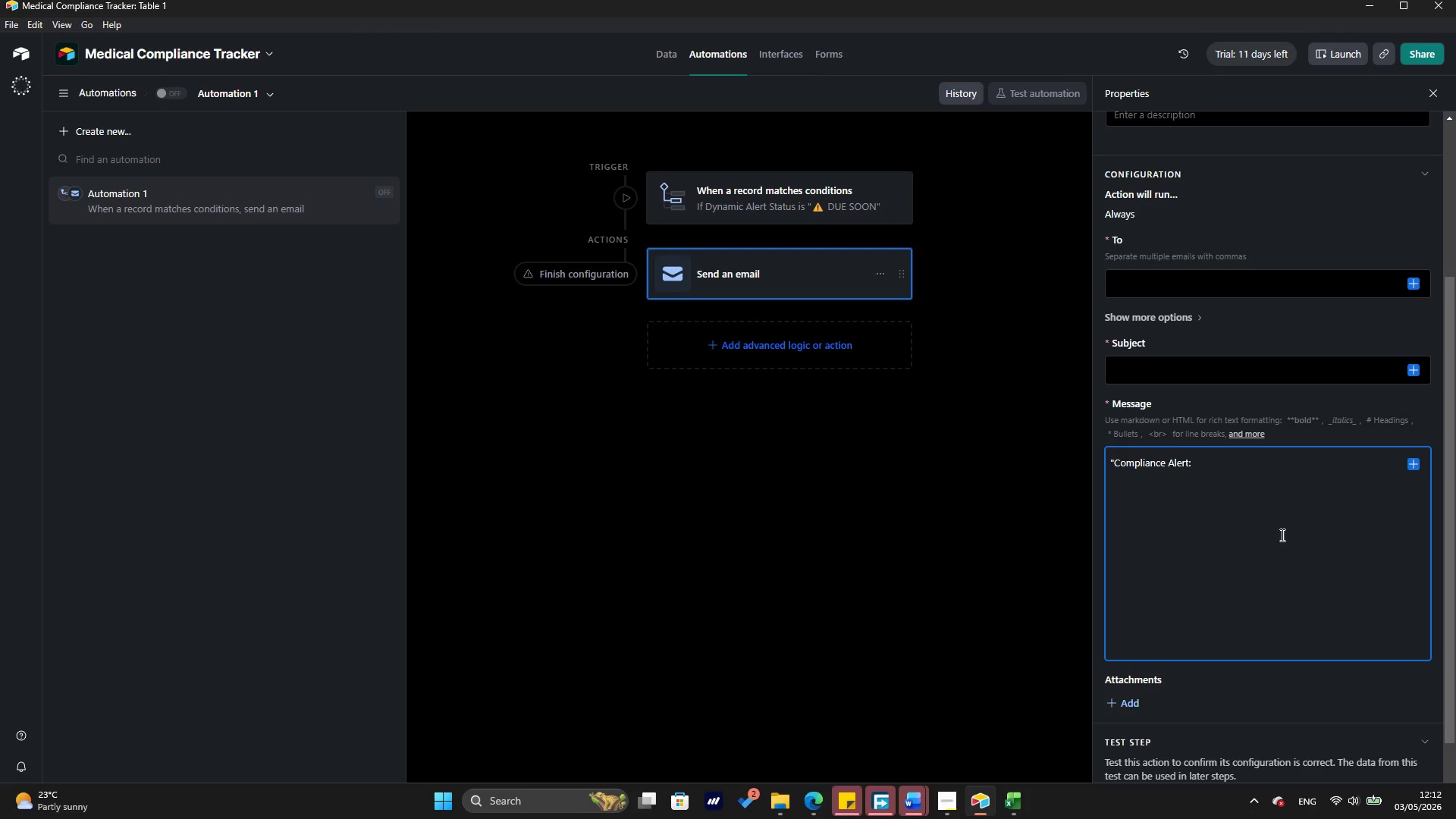 
key(Shift+BracketLeft)
 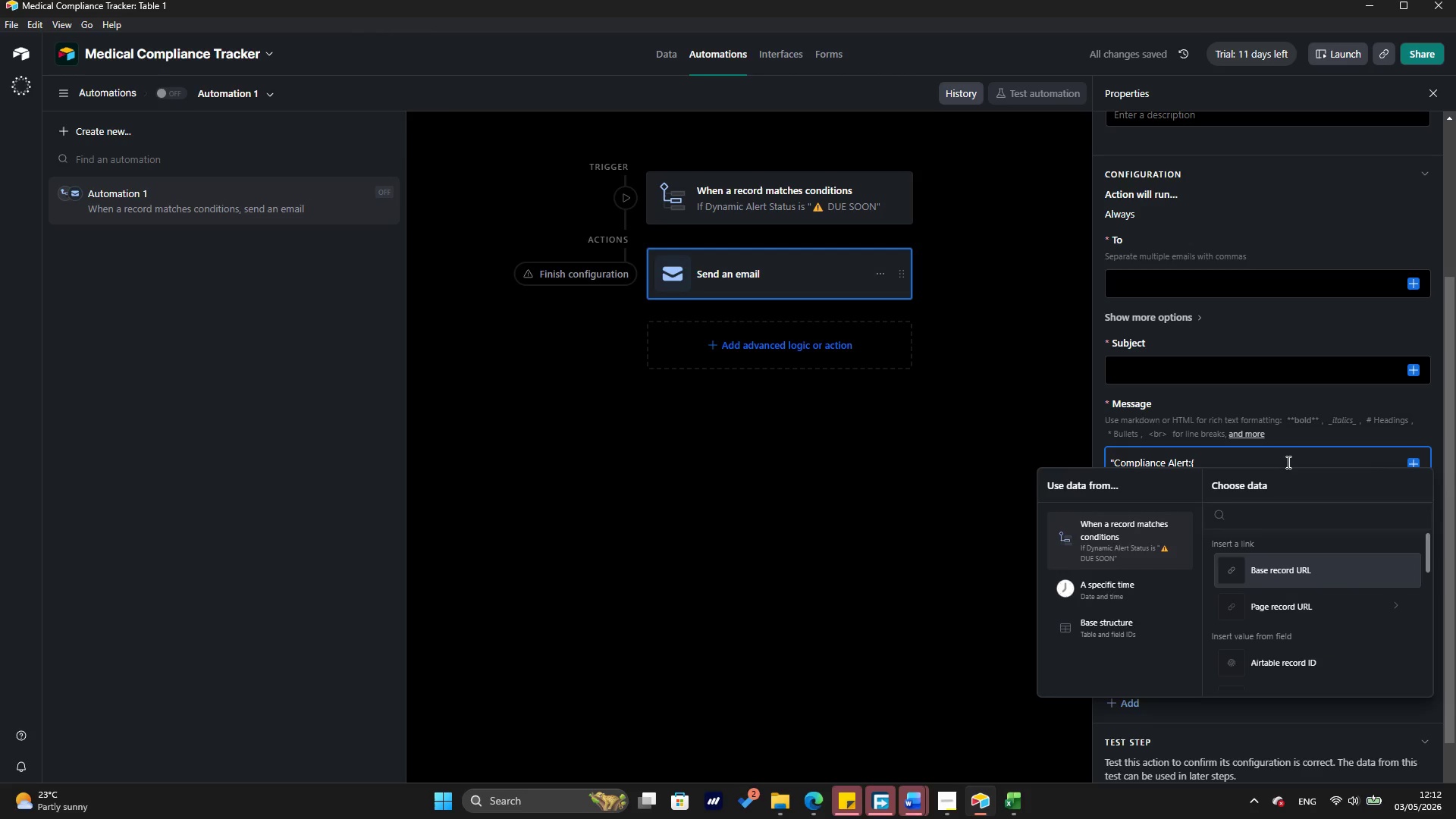 
key(Shift+I)
 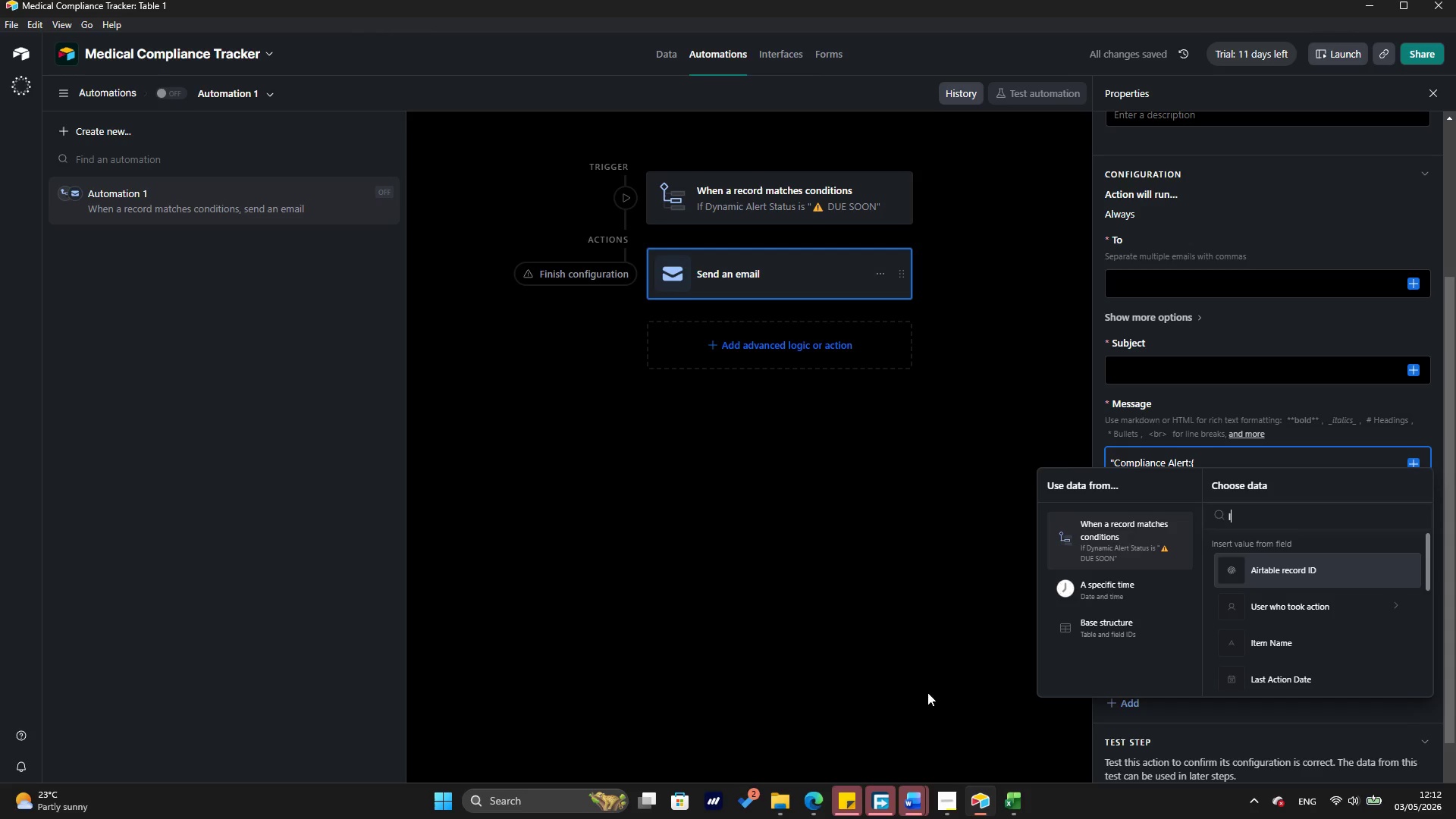 
right_click([939, 697])
 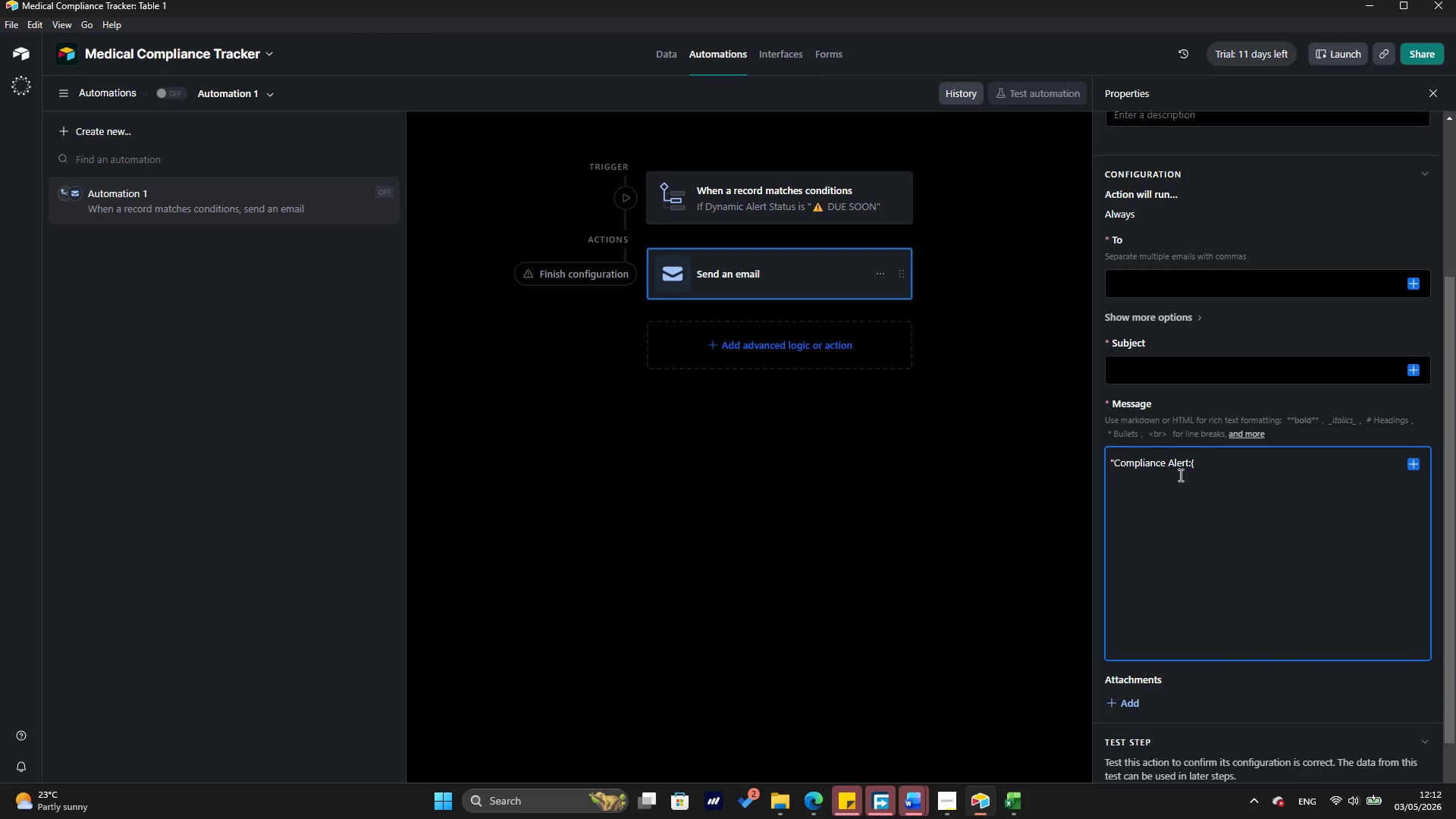 
right_click([1192, 469])
 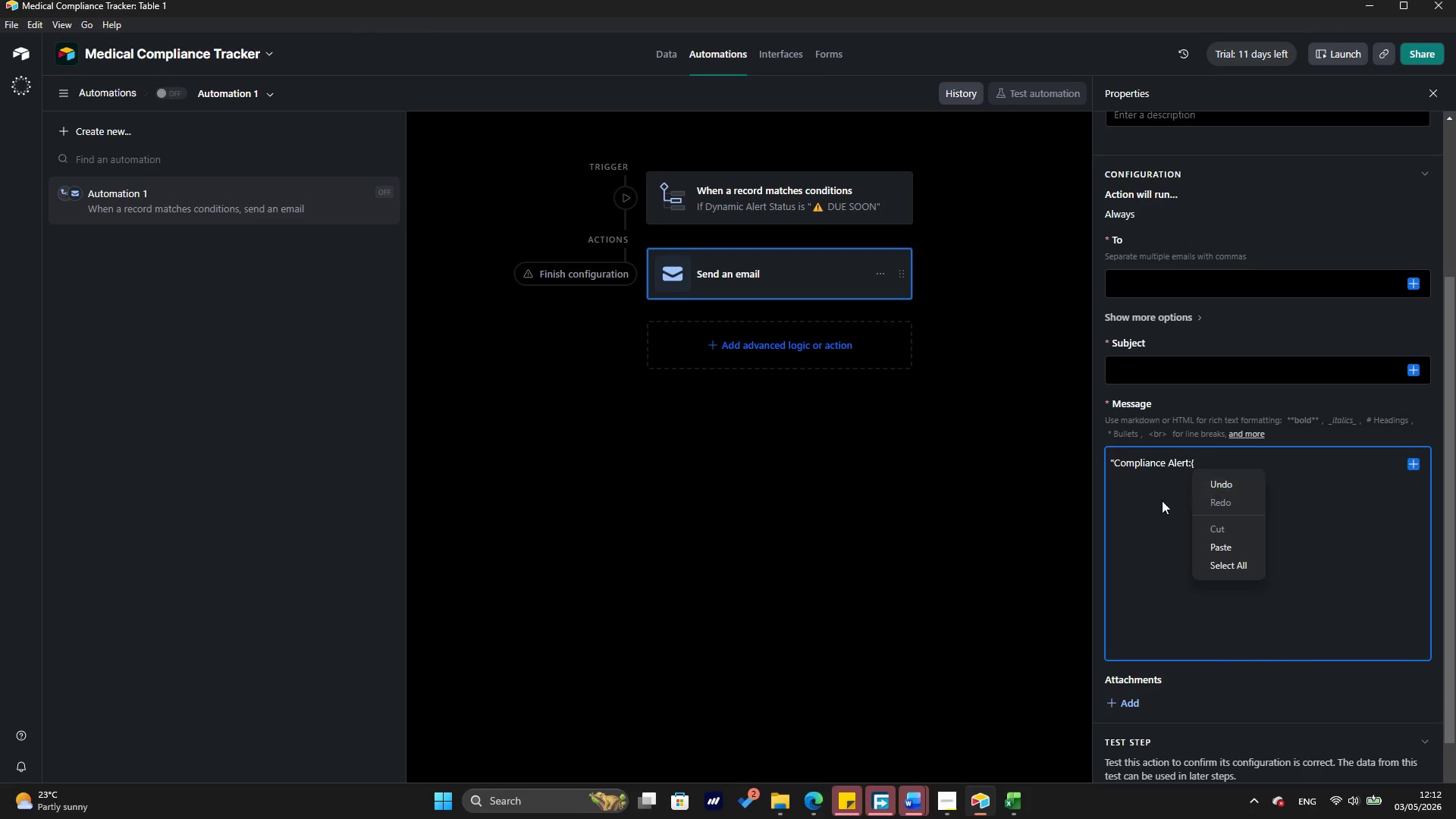 
right_click([1151, 504])
 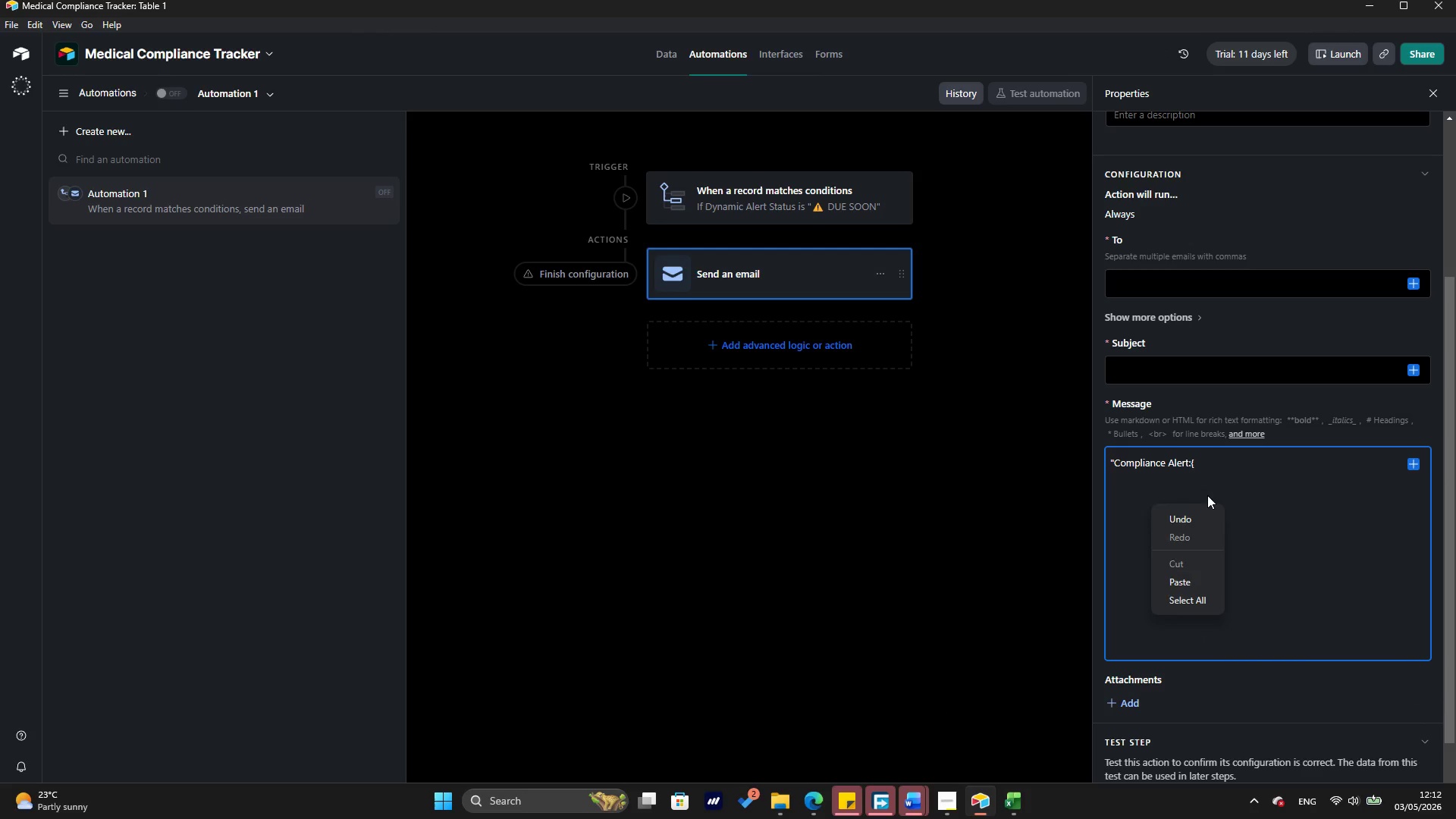 
right_click([1208, 494])
 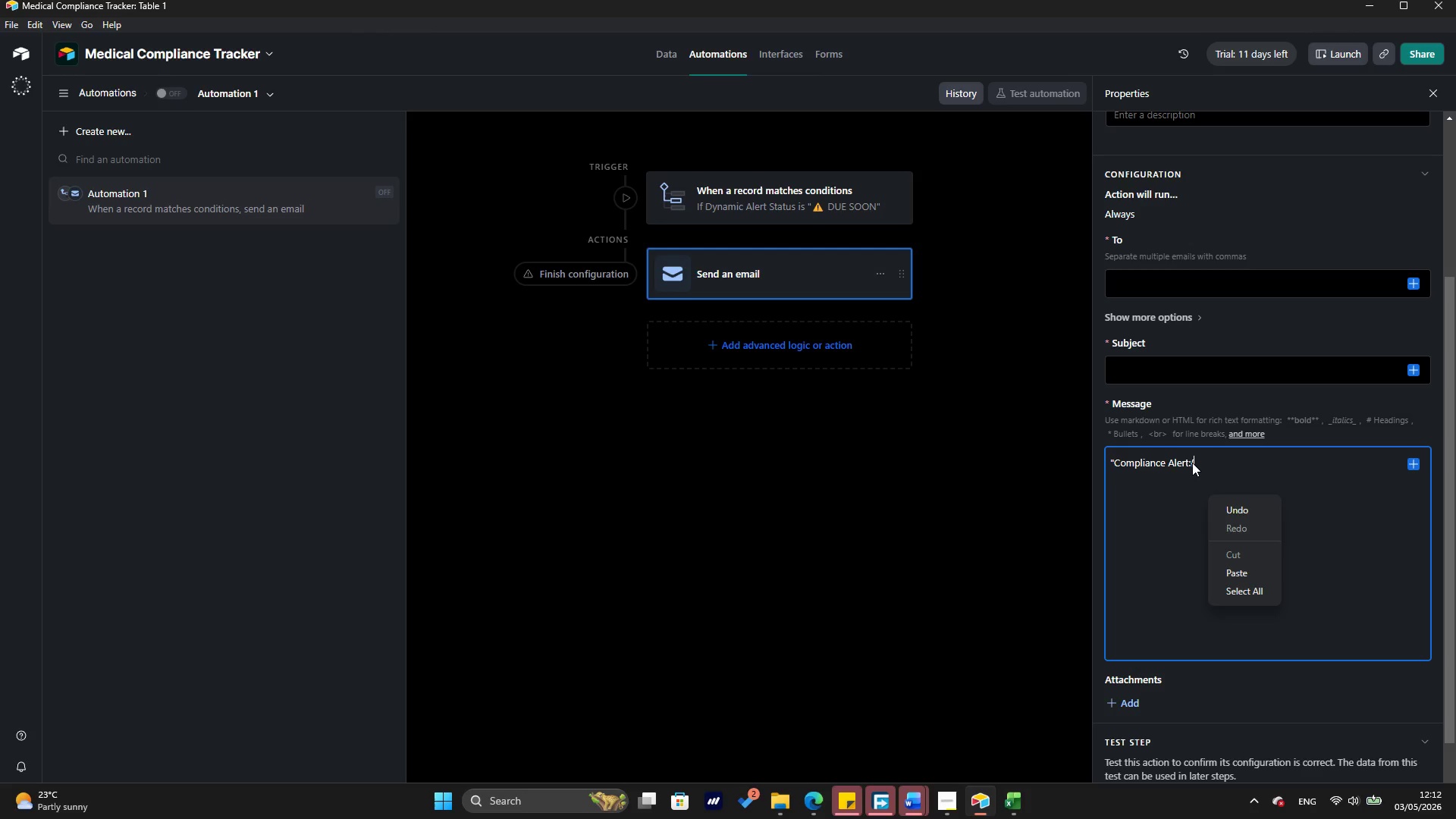 
right_click([1192, 463])
 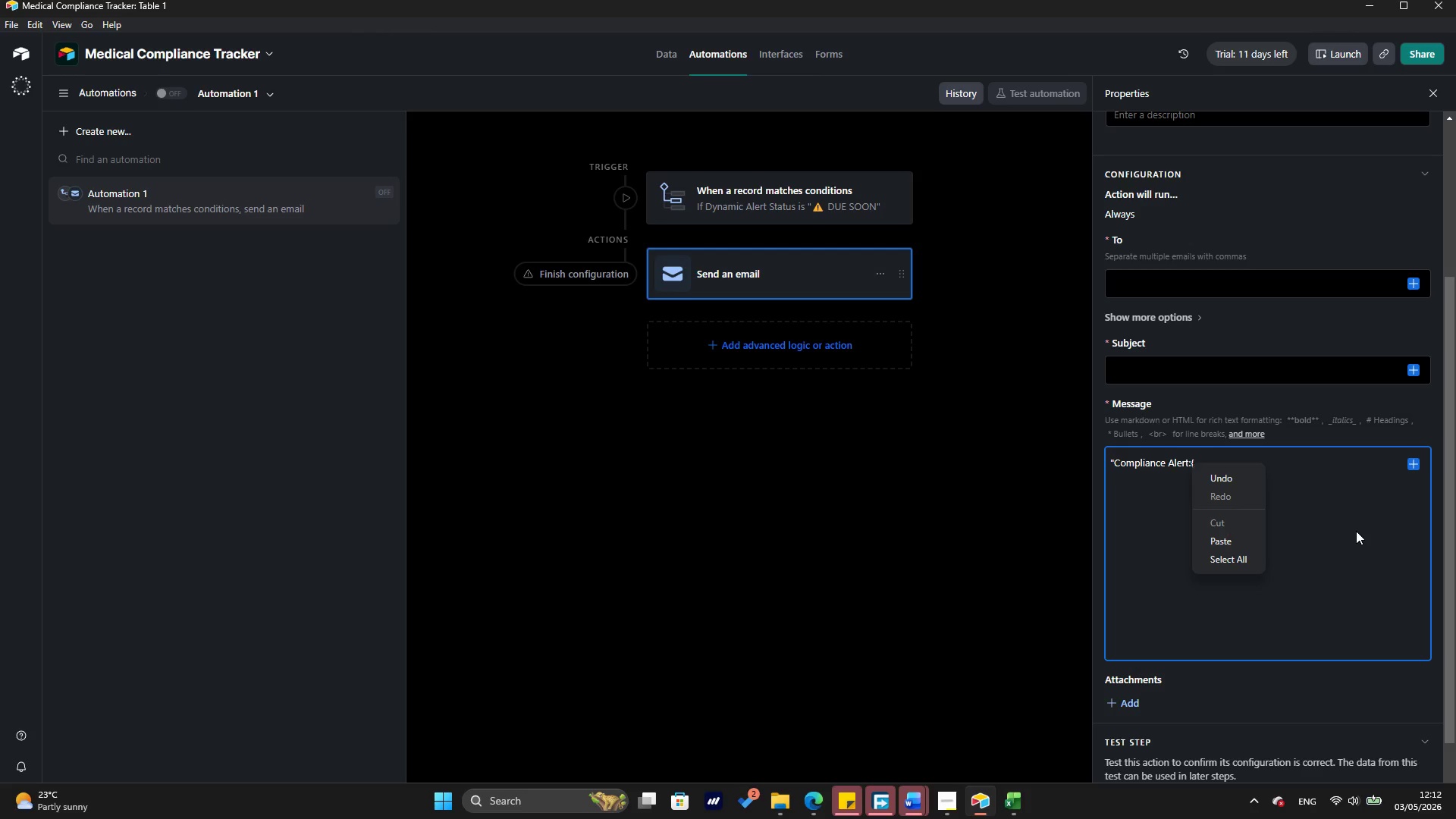 
key(Alt+AltRight)
 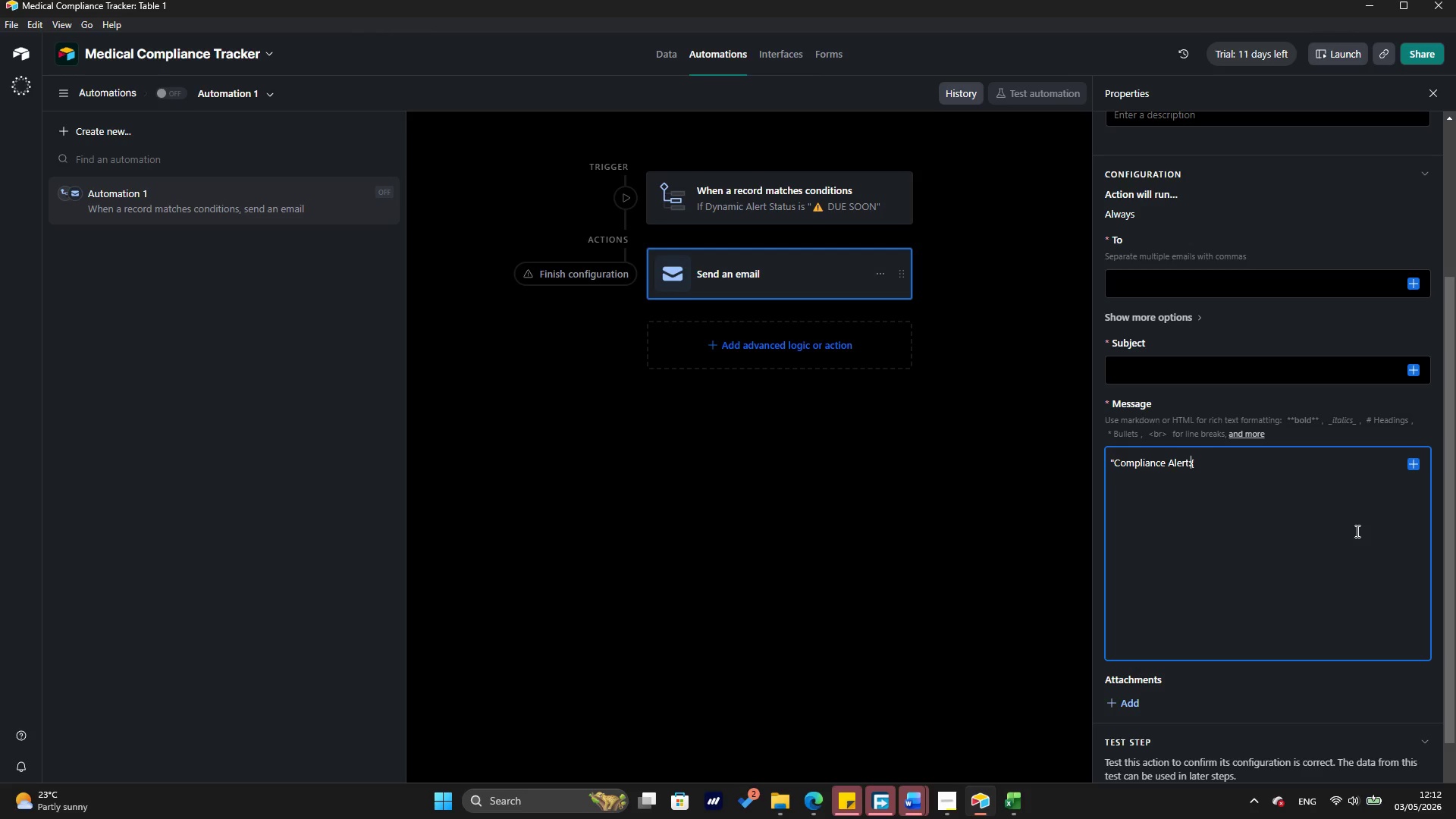 
key(Space)
 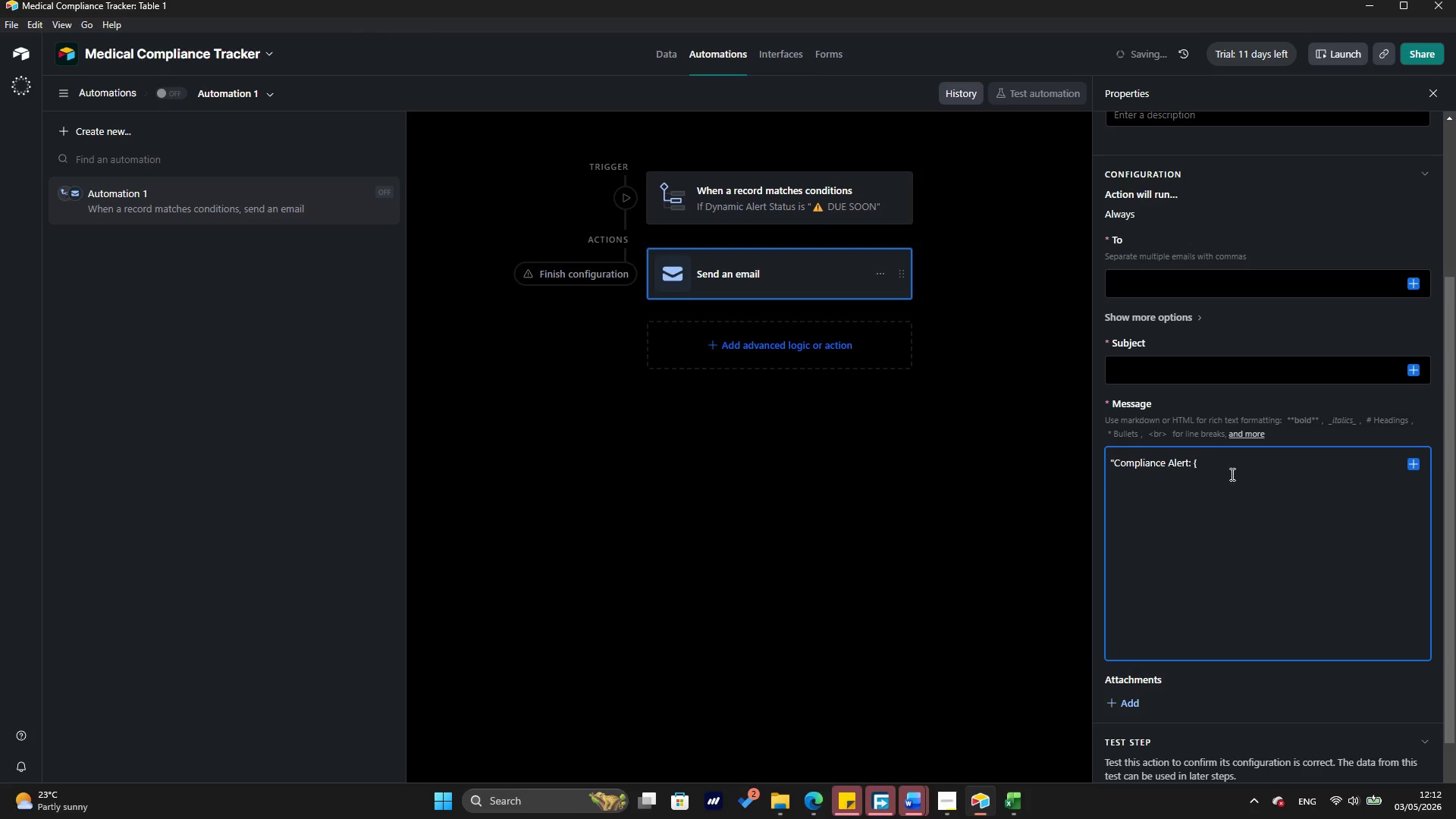 
right_click([1221, 463])
 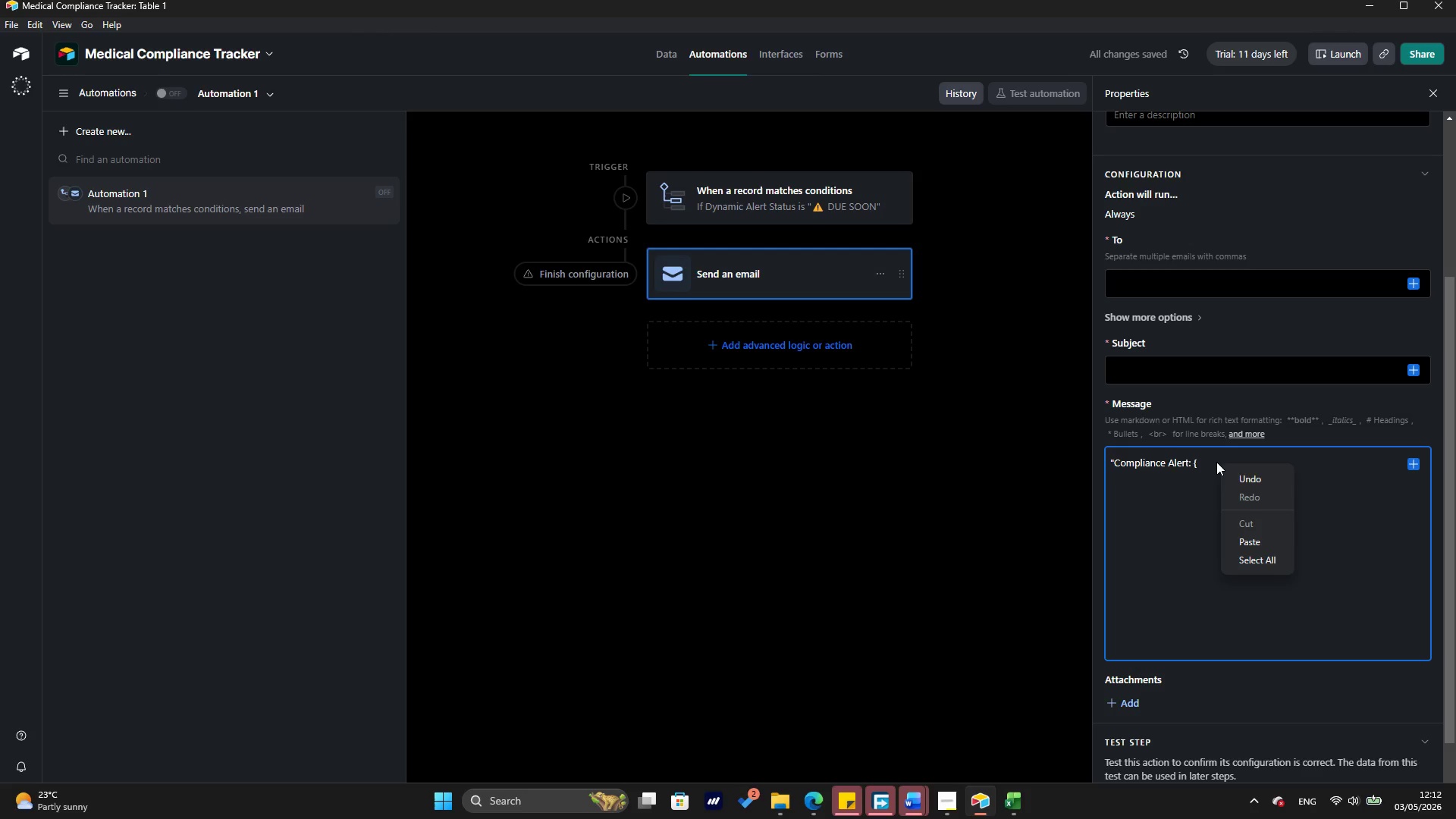 
left_click([1208, 463])
 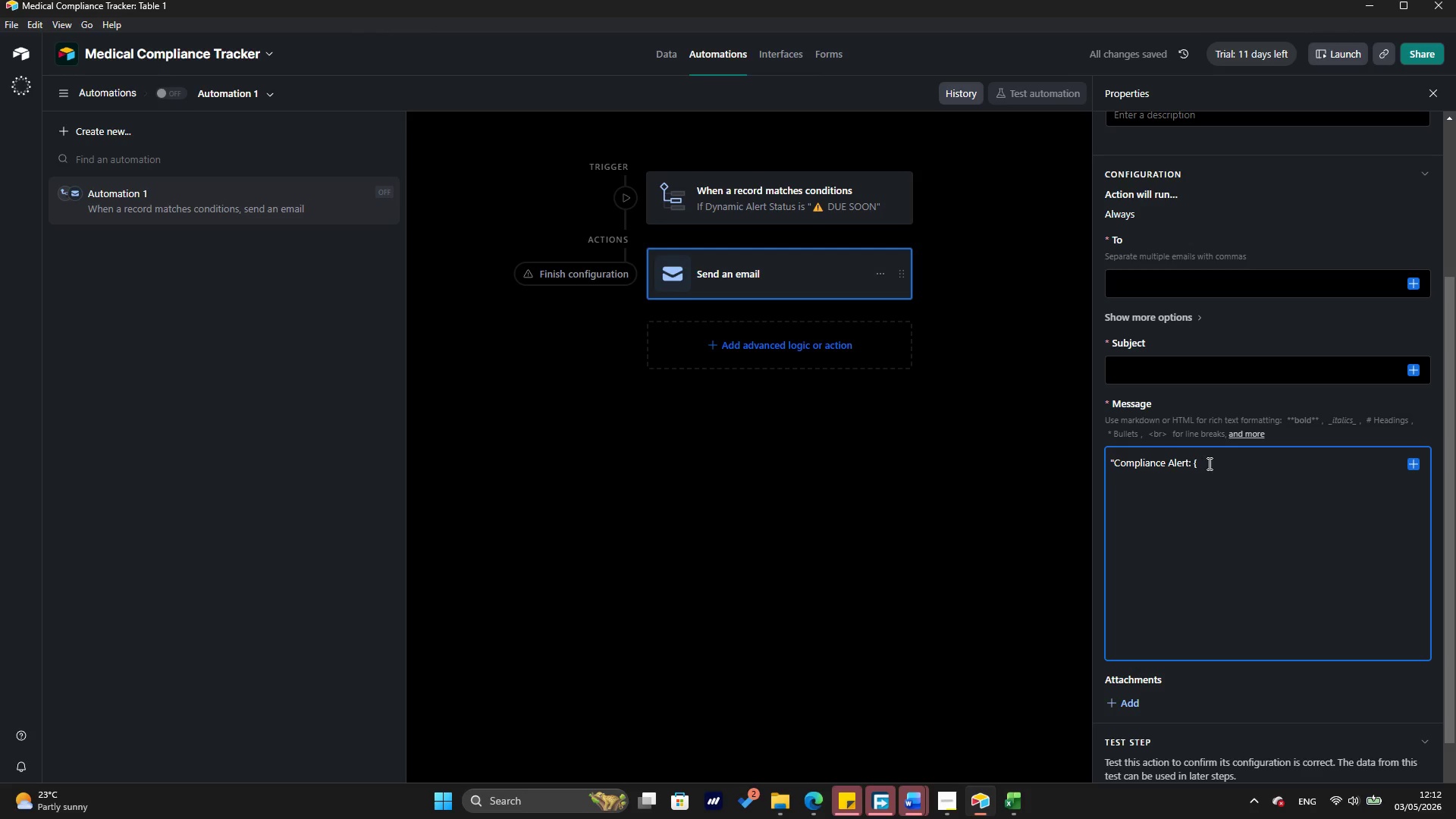 
type(Item Name)
 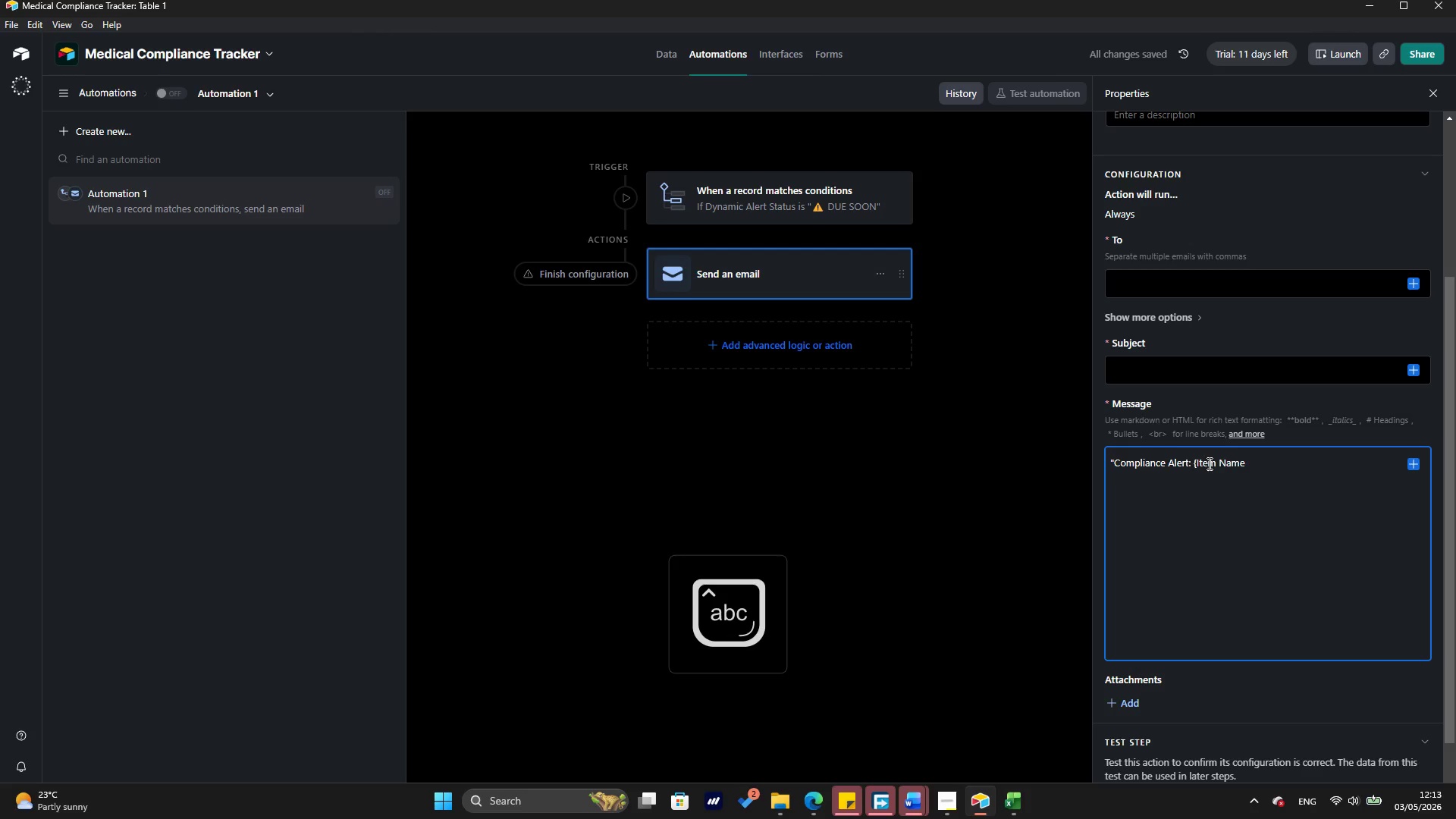 
type(} is due on {)
 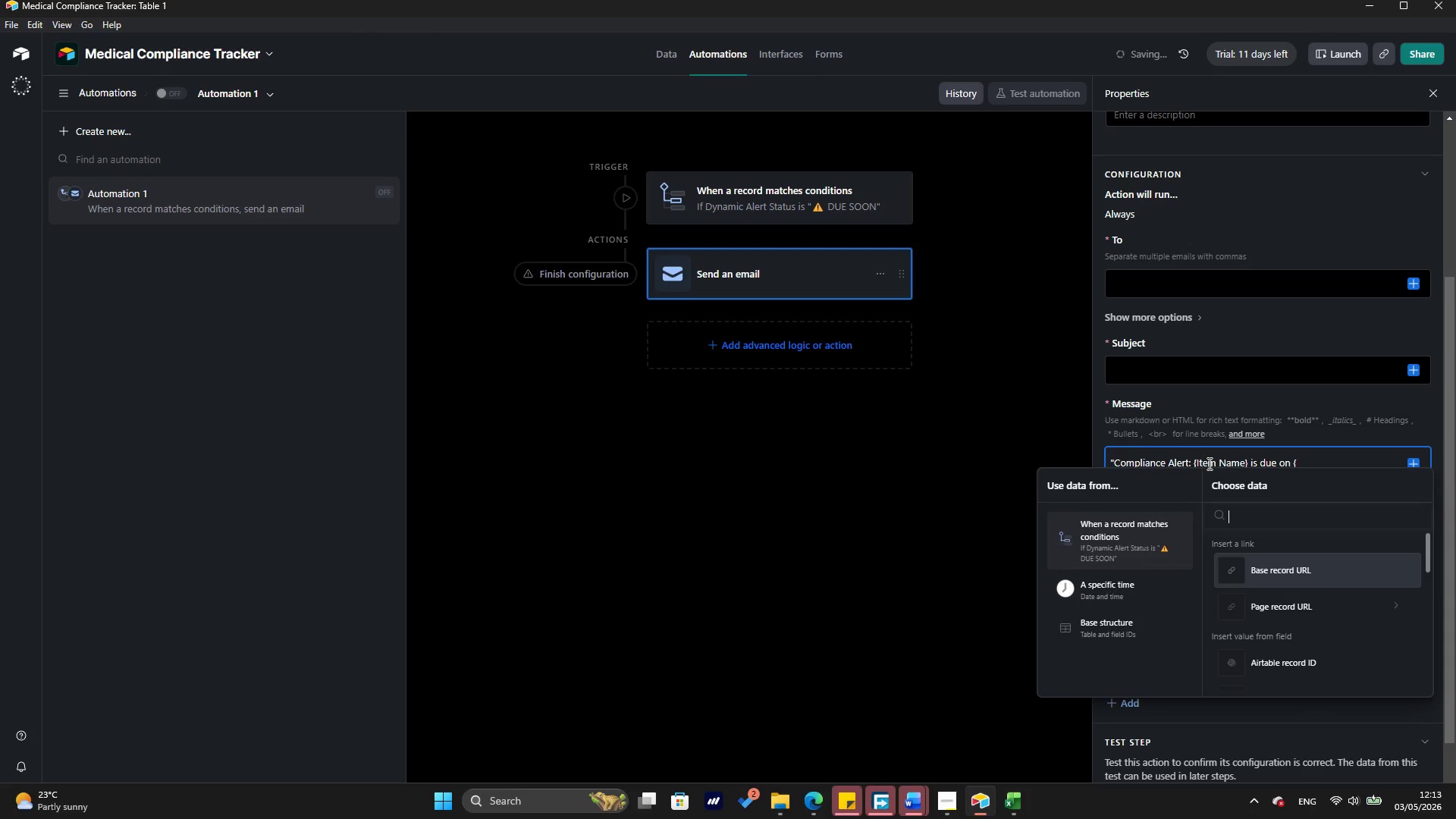 
wait(9.94)
 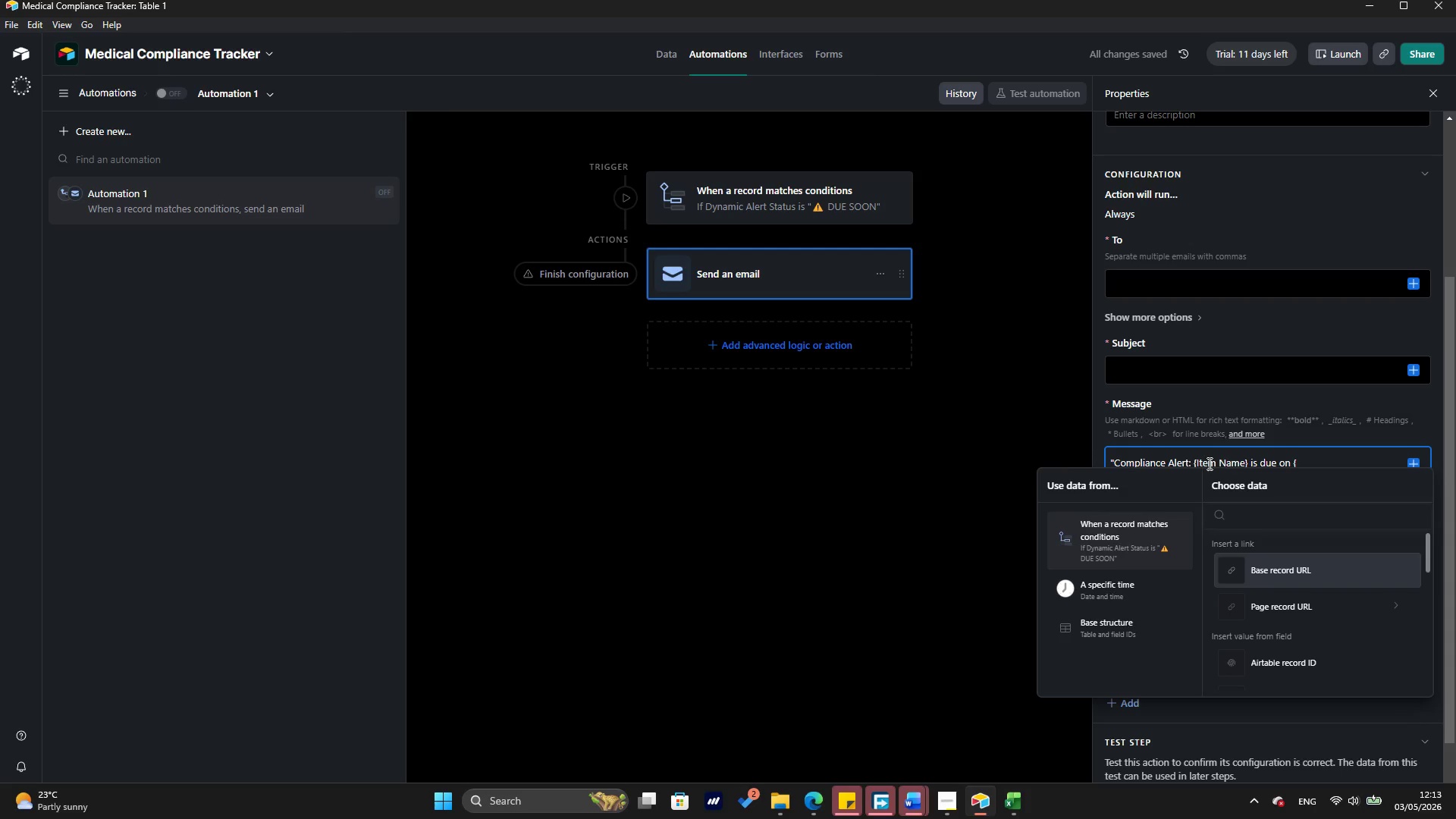 
key(Shift+P)
 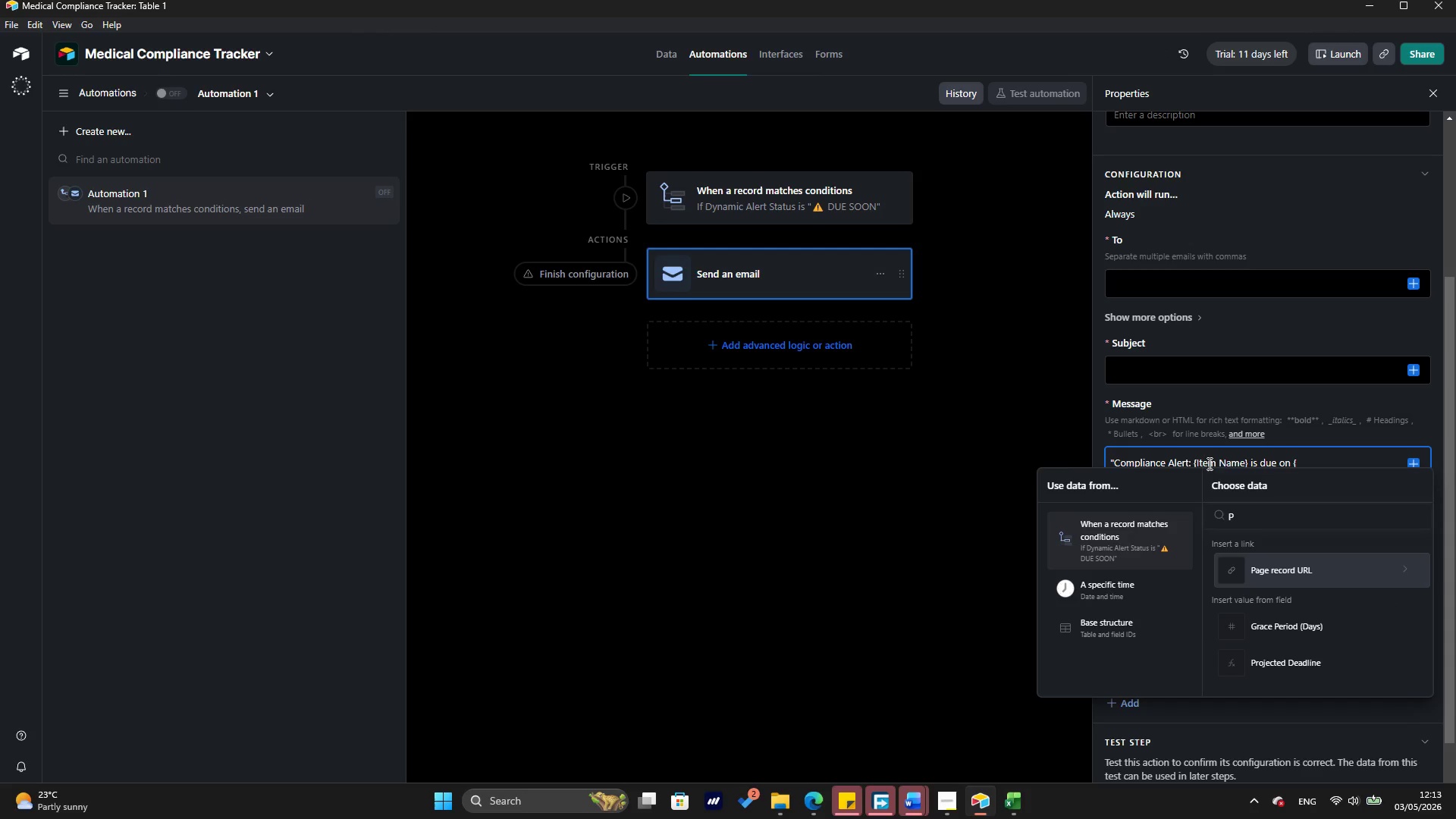 
key(Backspace)
 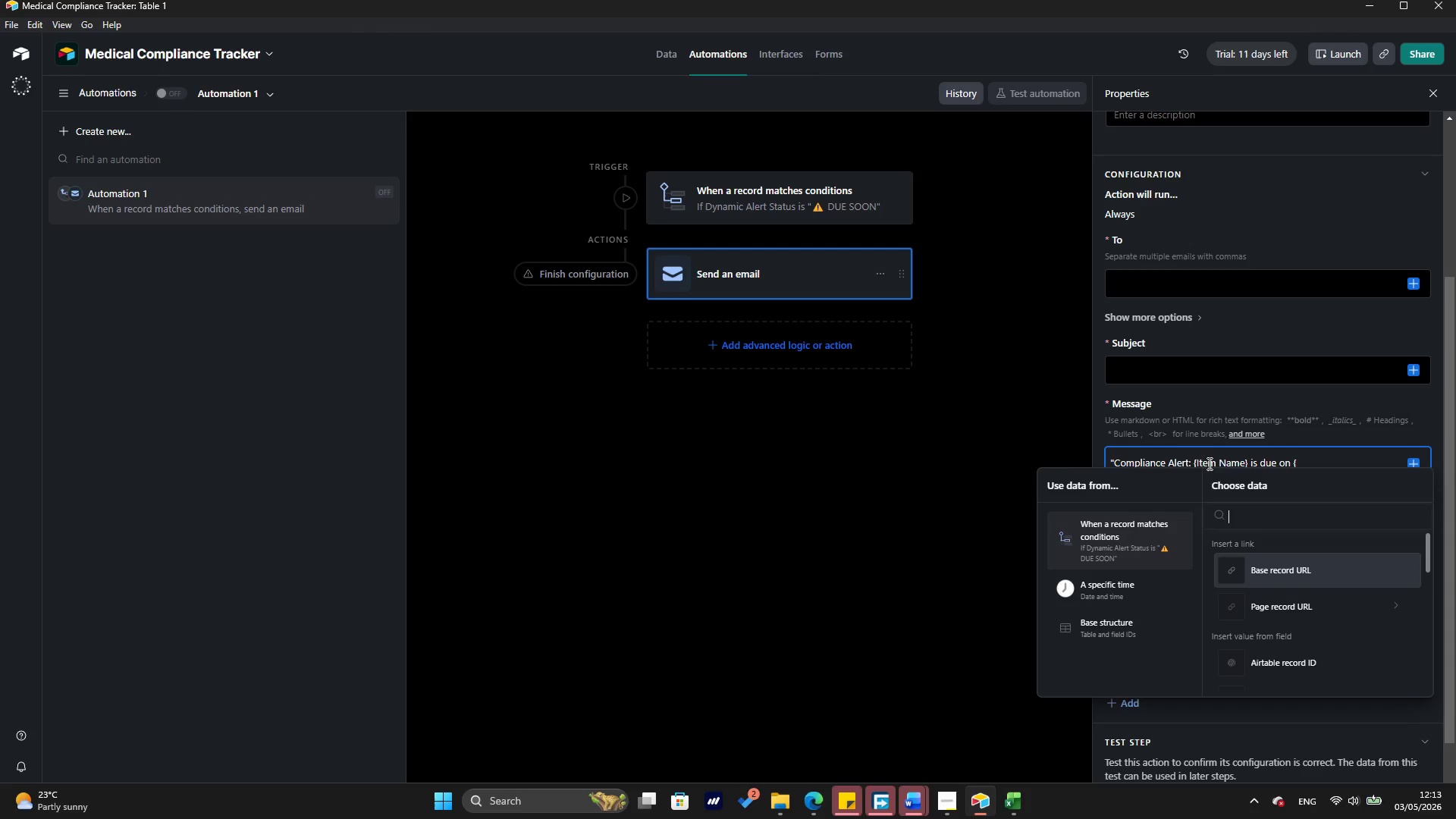 
key(Backspace)
 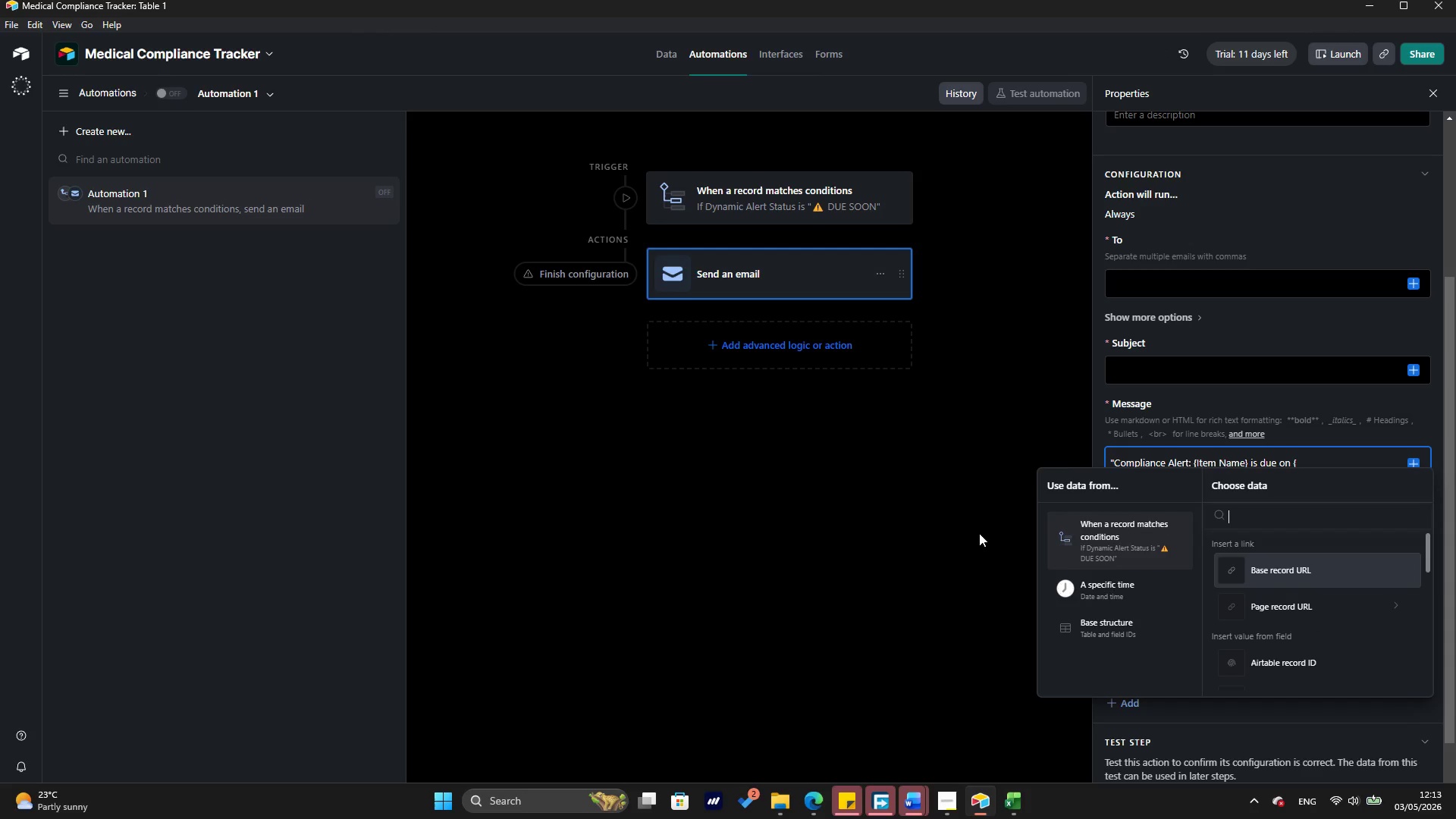 
left_click([949, 533])
 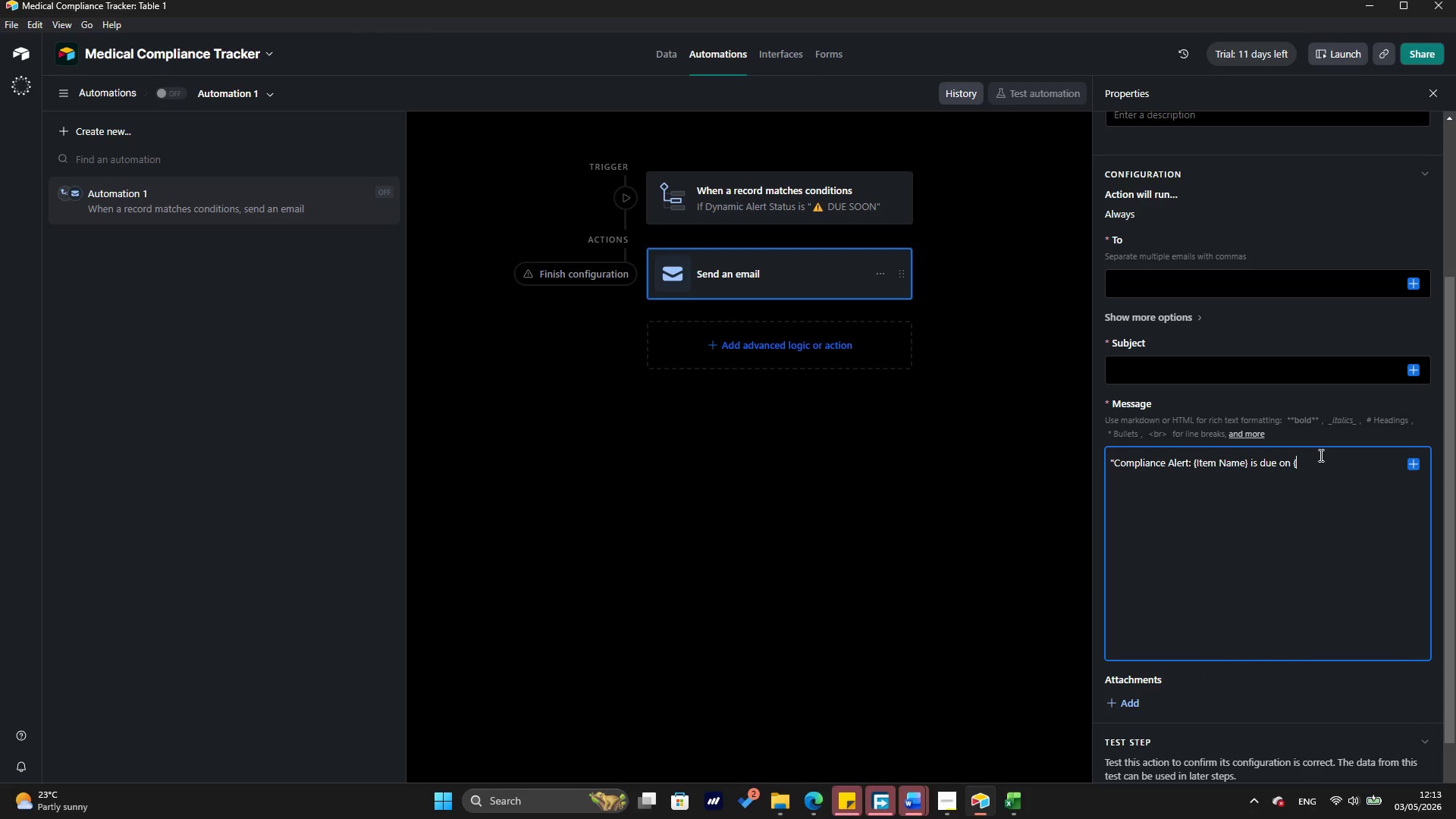 
type(Projected Deadline)
 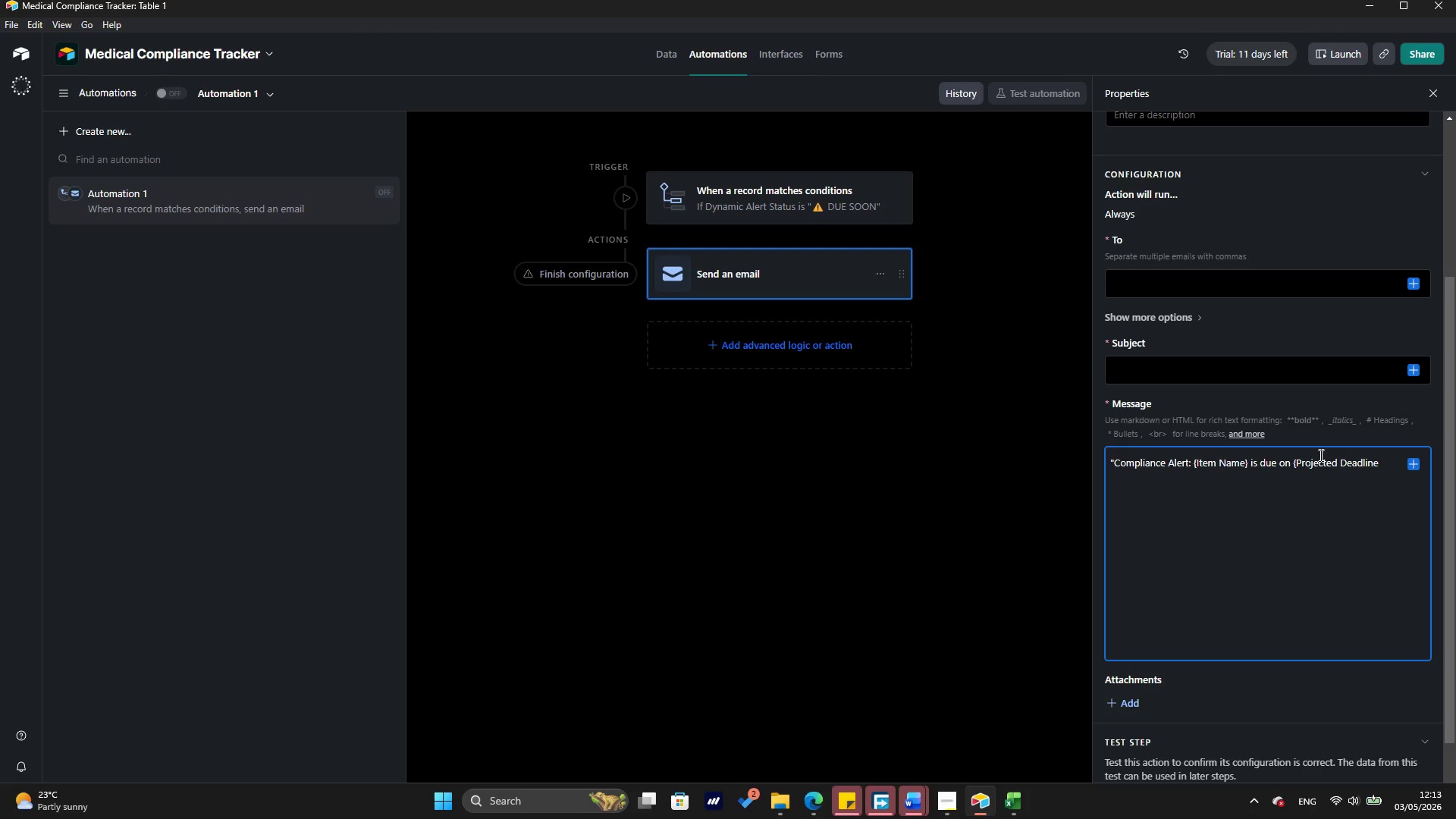 
wait(24.47)
 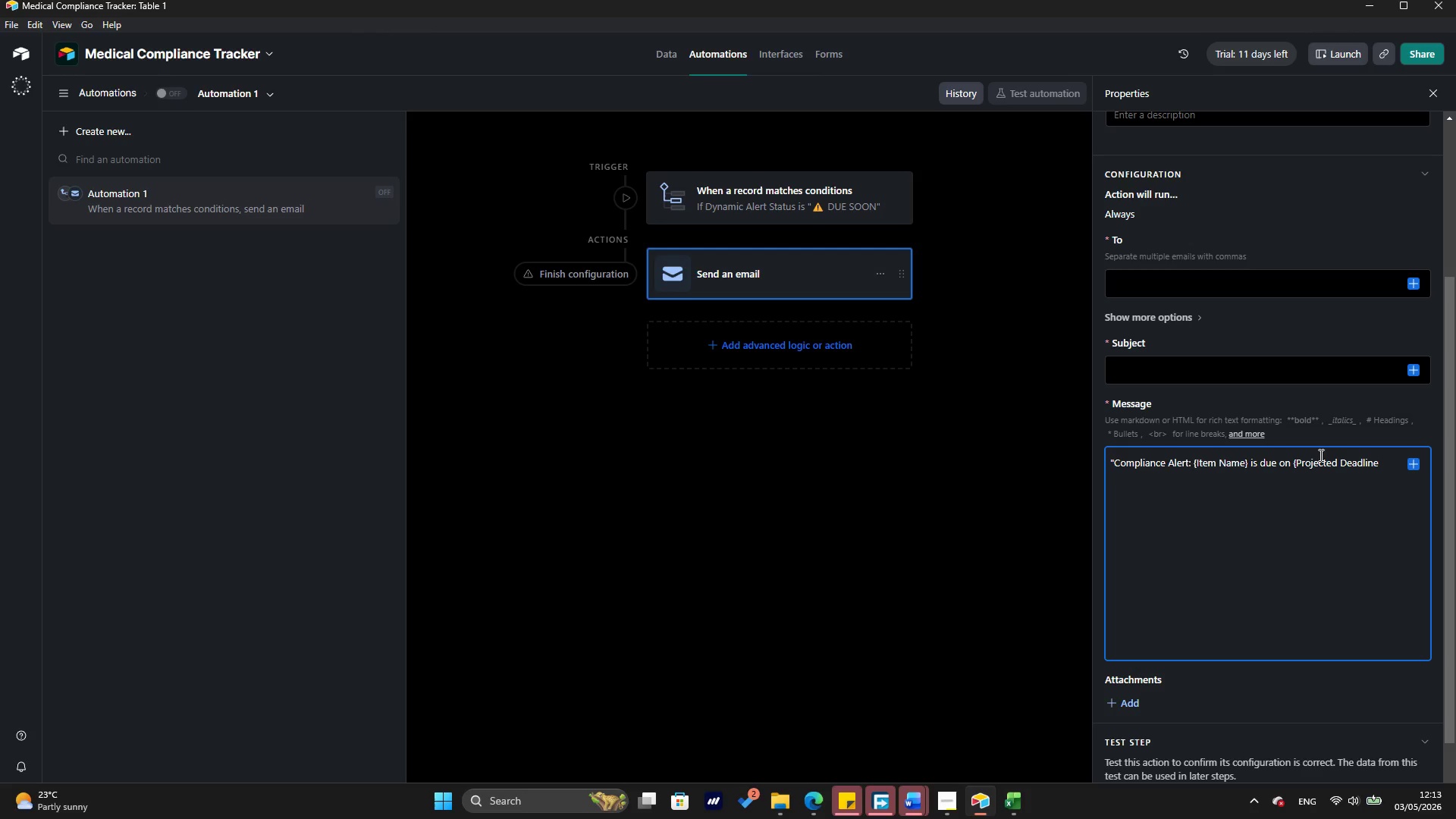 
key(Shift+BracketRight)
 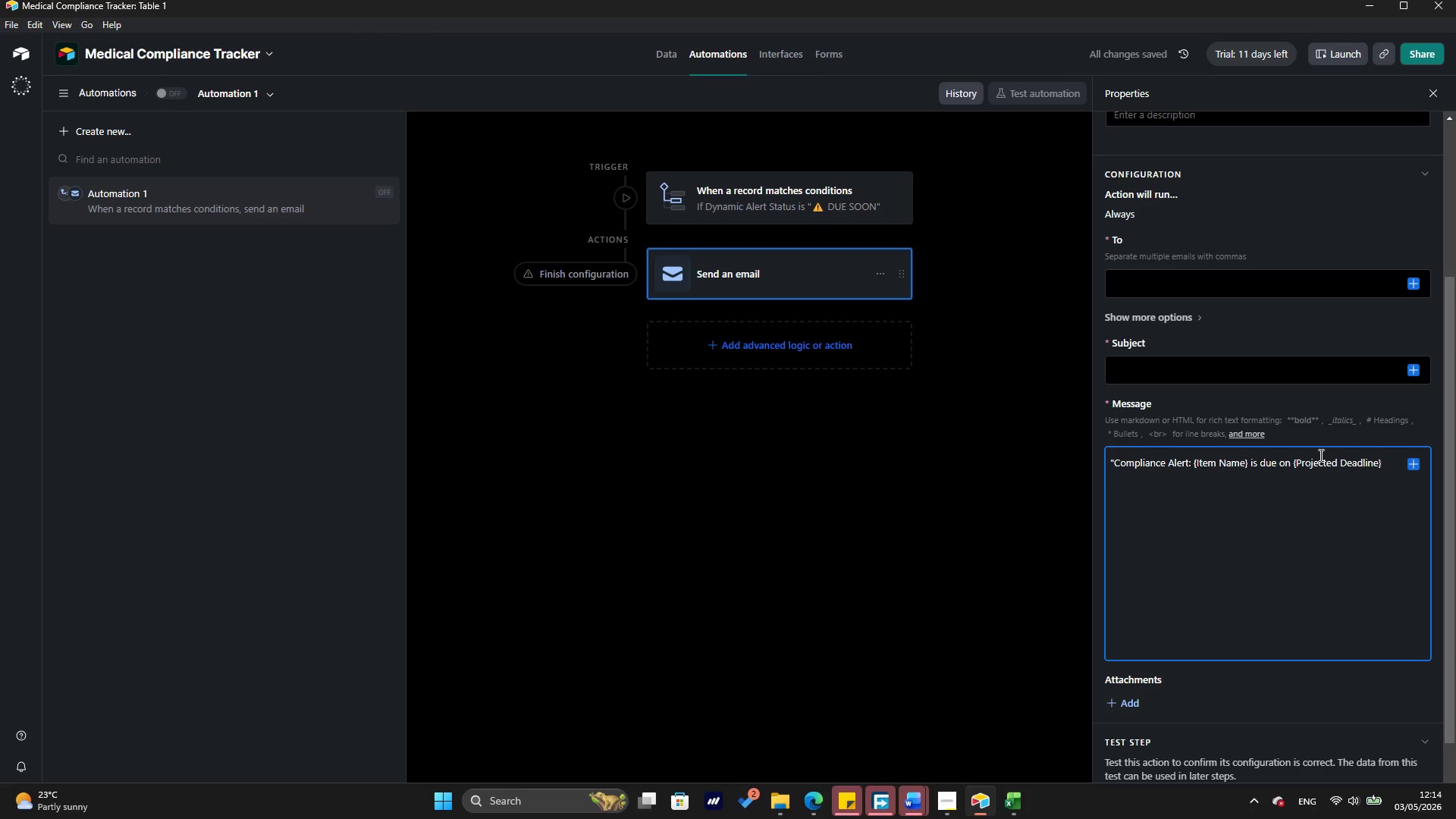 
wait(6.31)
 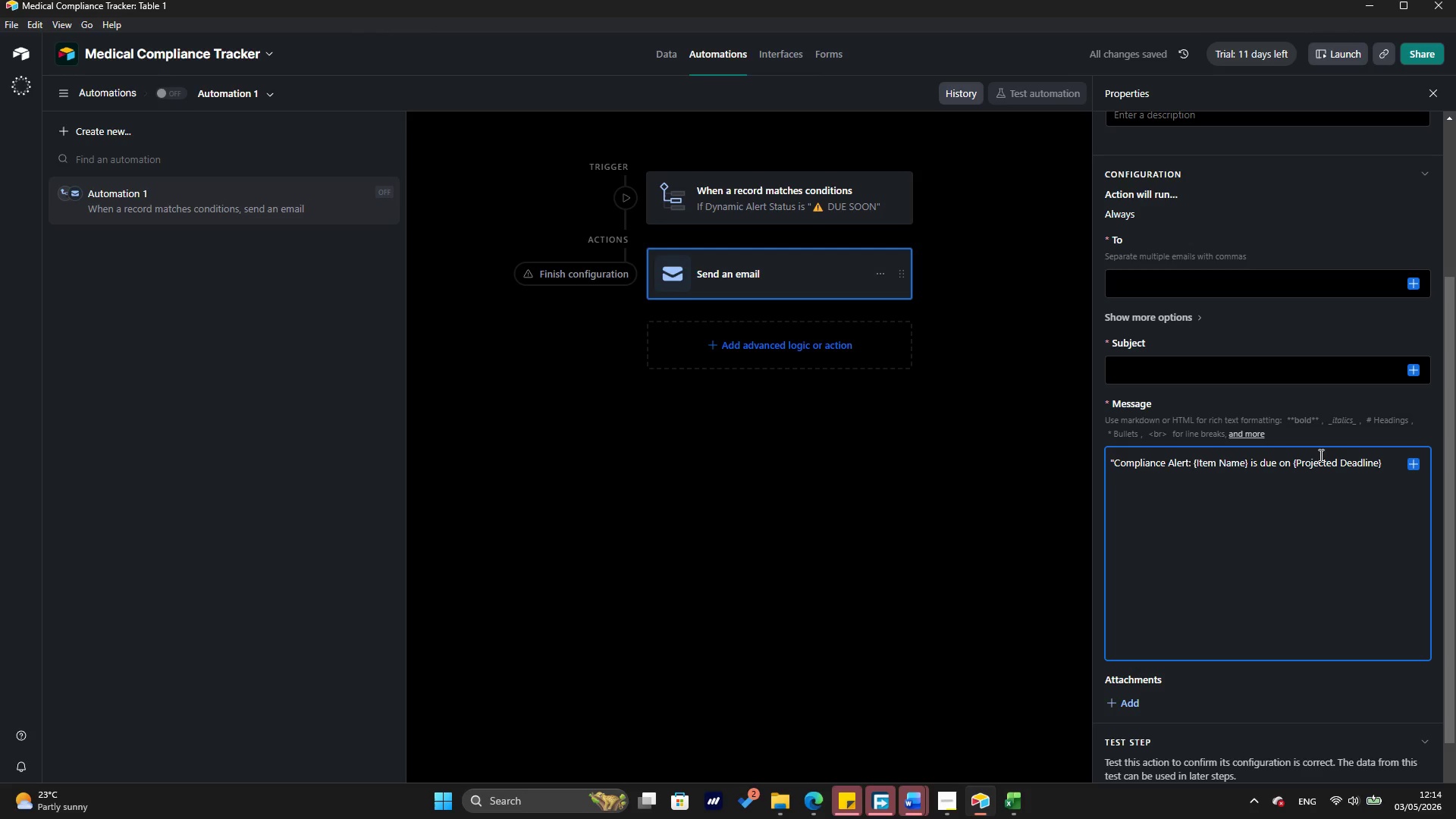 
key(Period)
 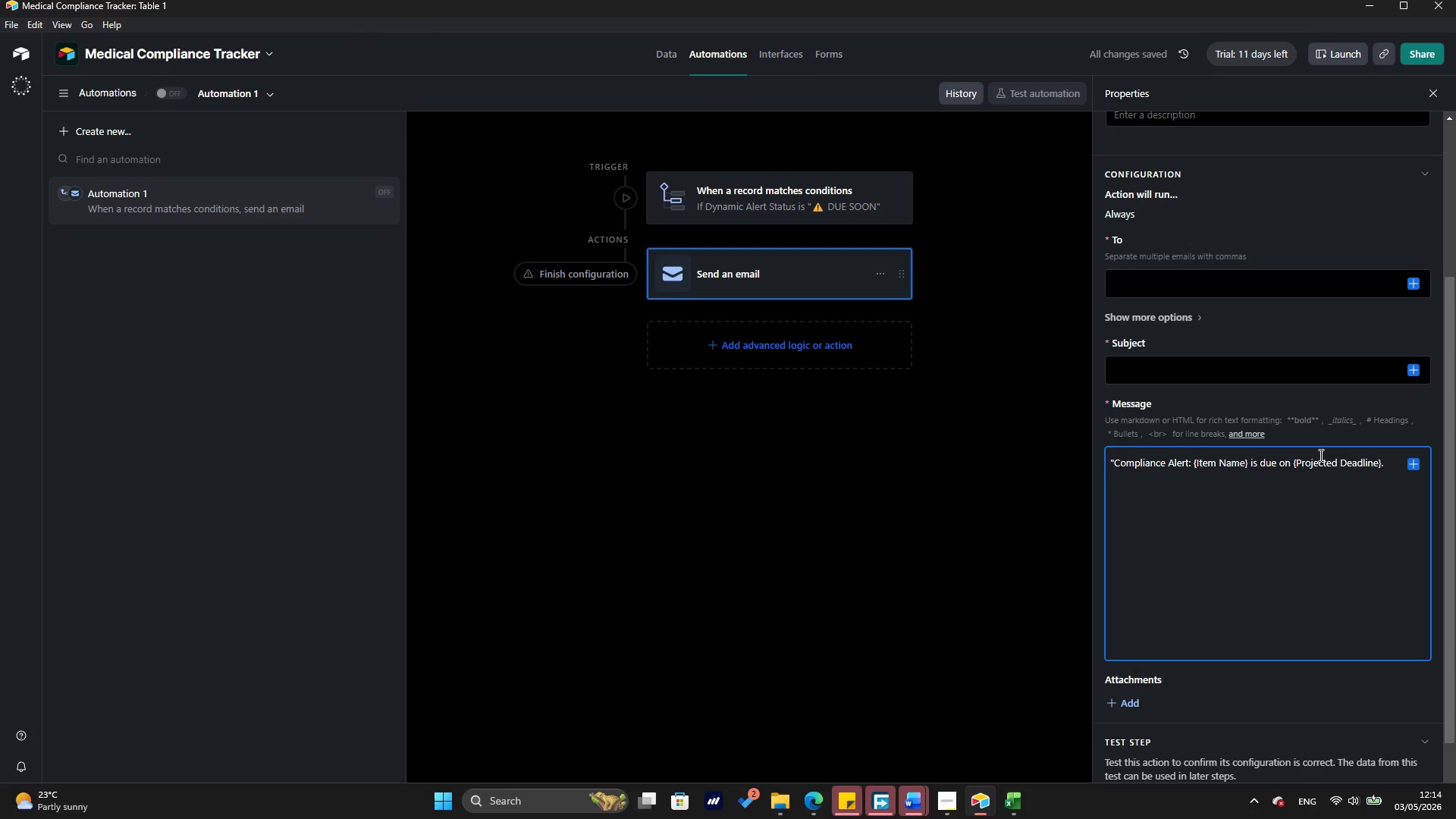 
key(ArrowRight)
 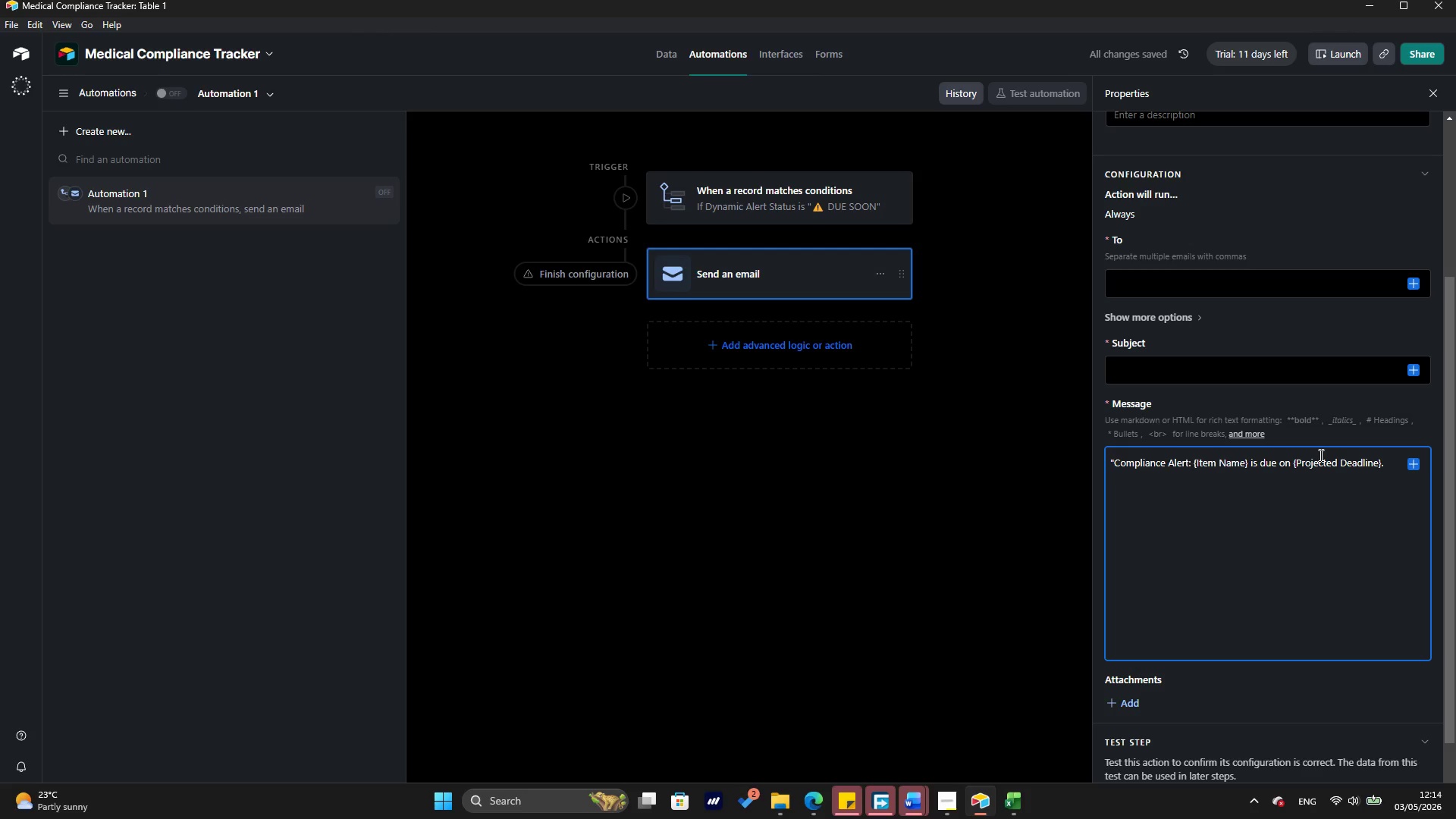 
type( Ss)
key(Backspace)
key(Backspace)
type(Assigned to:)
 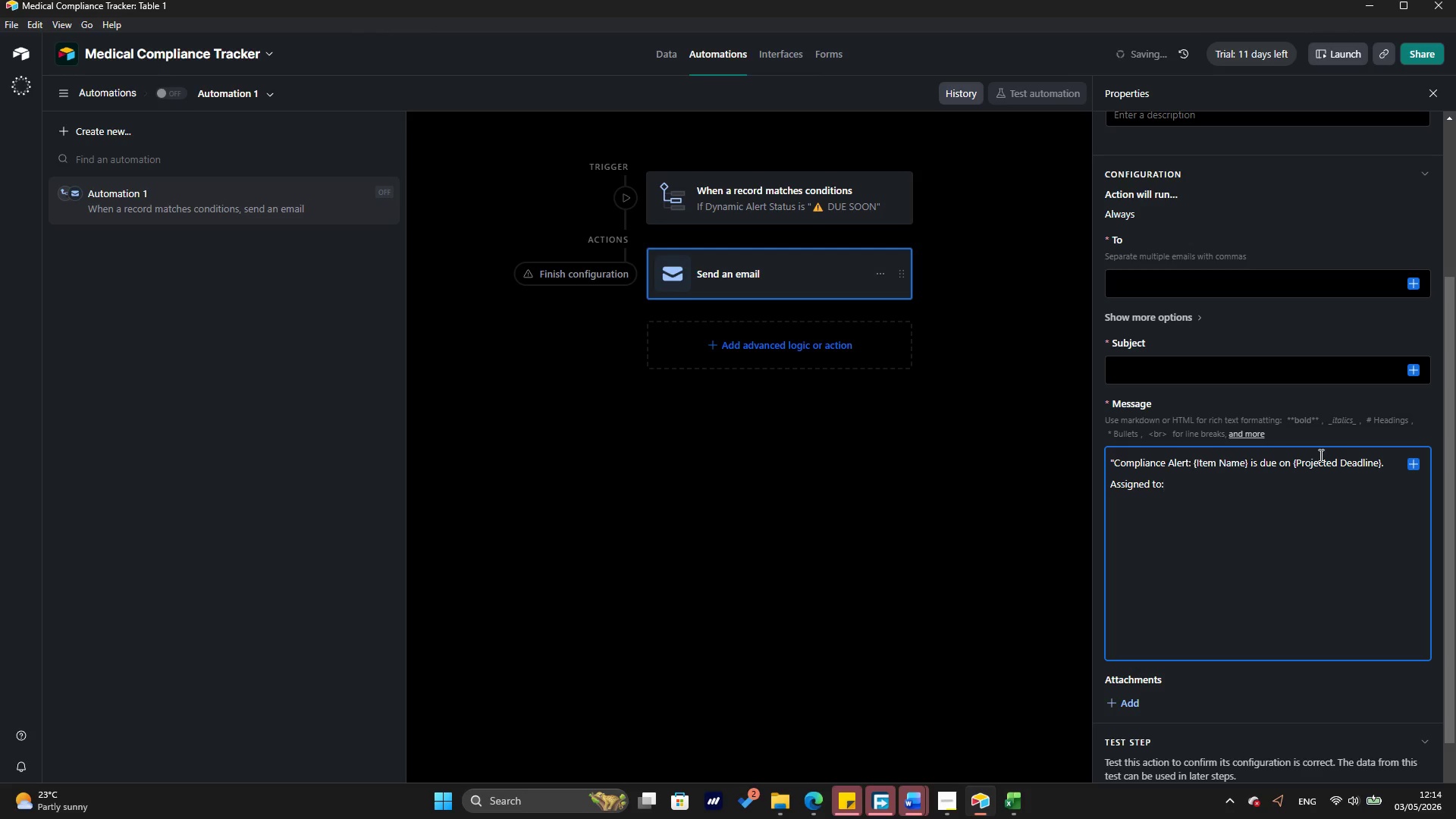 
key(Shift+BracketLeft)
 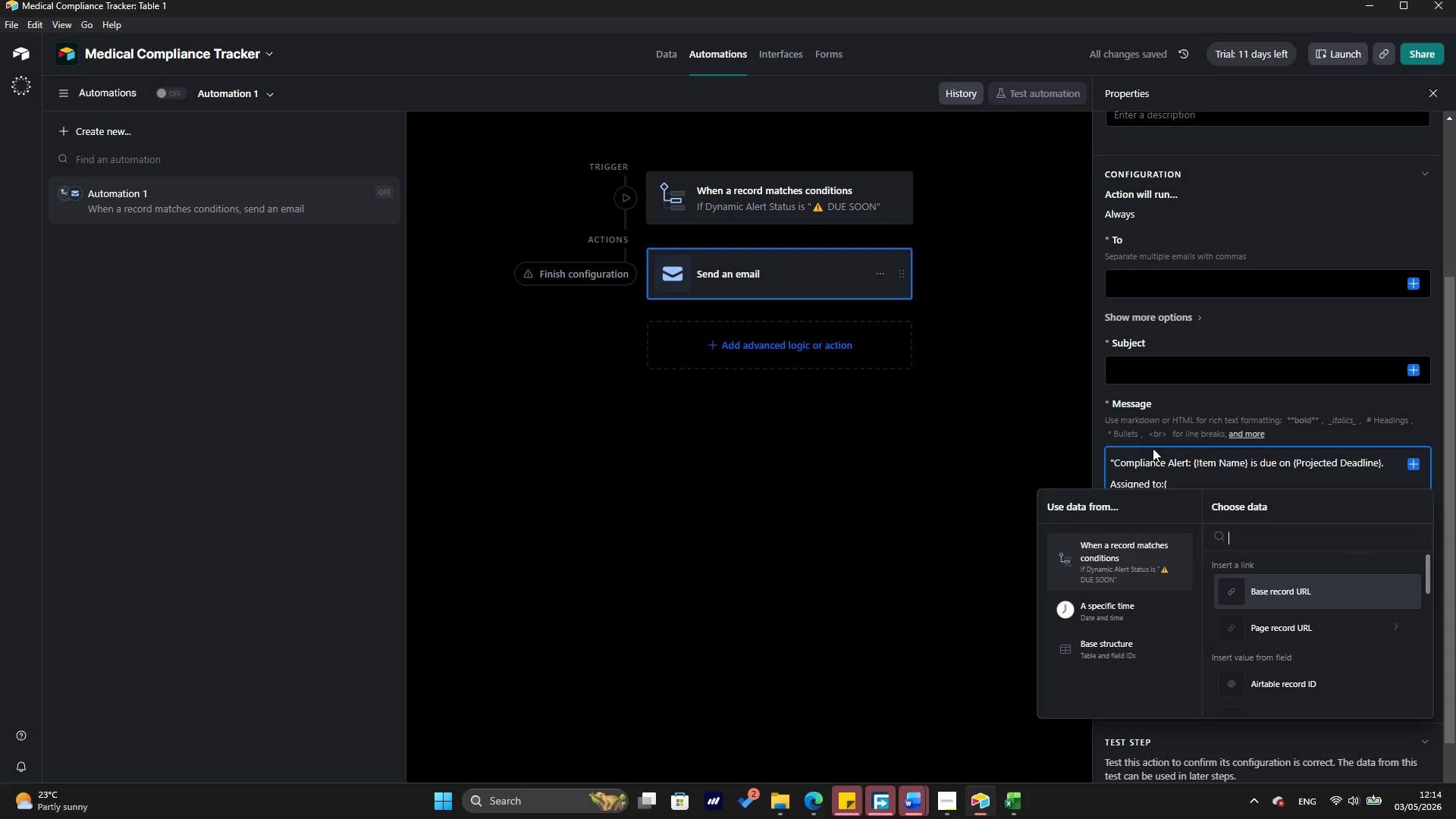 
left_click([1195, 475])
 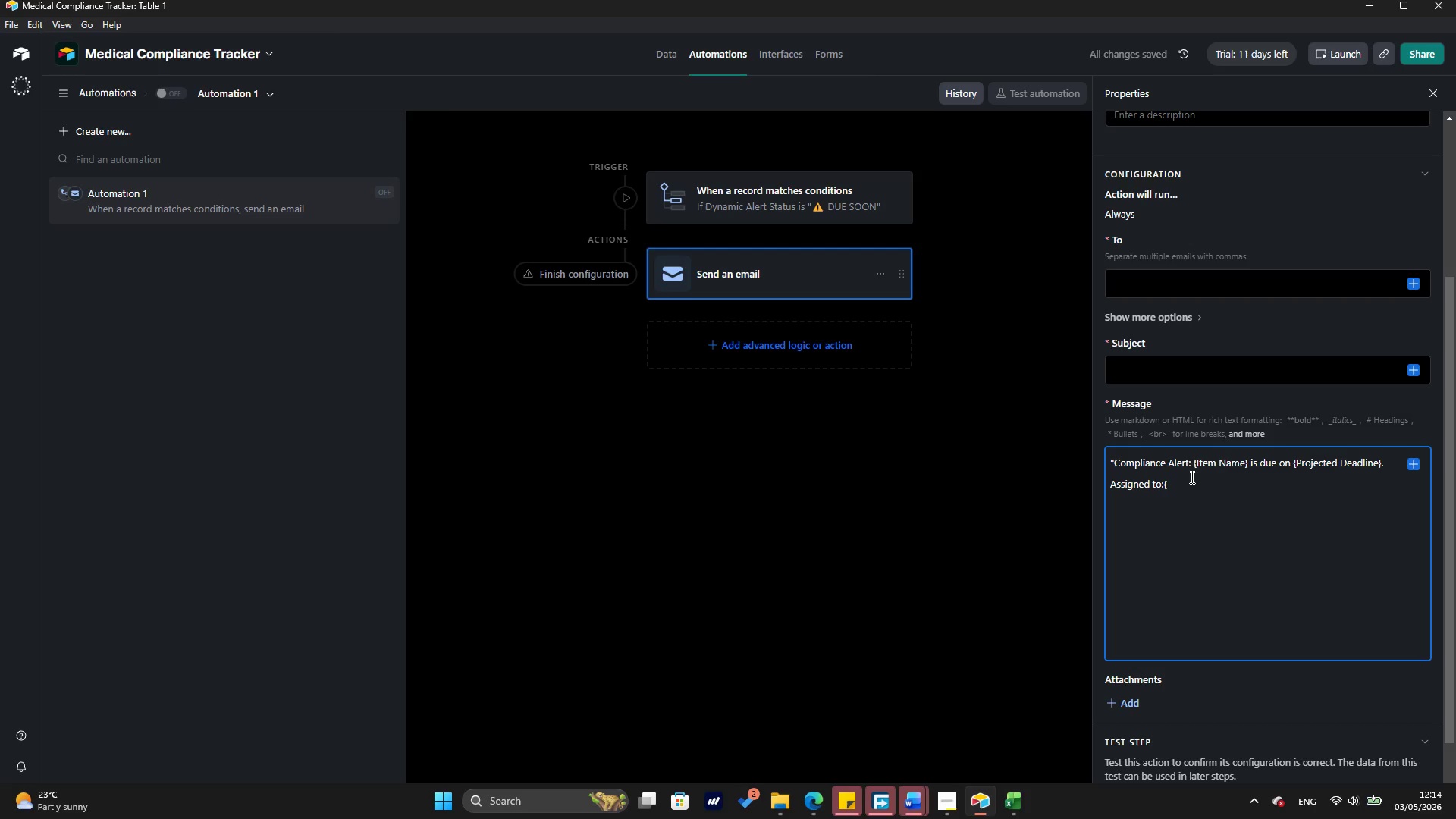 
left_click([1191, 477])
 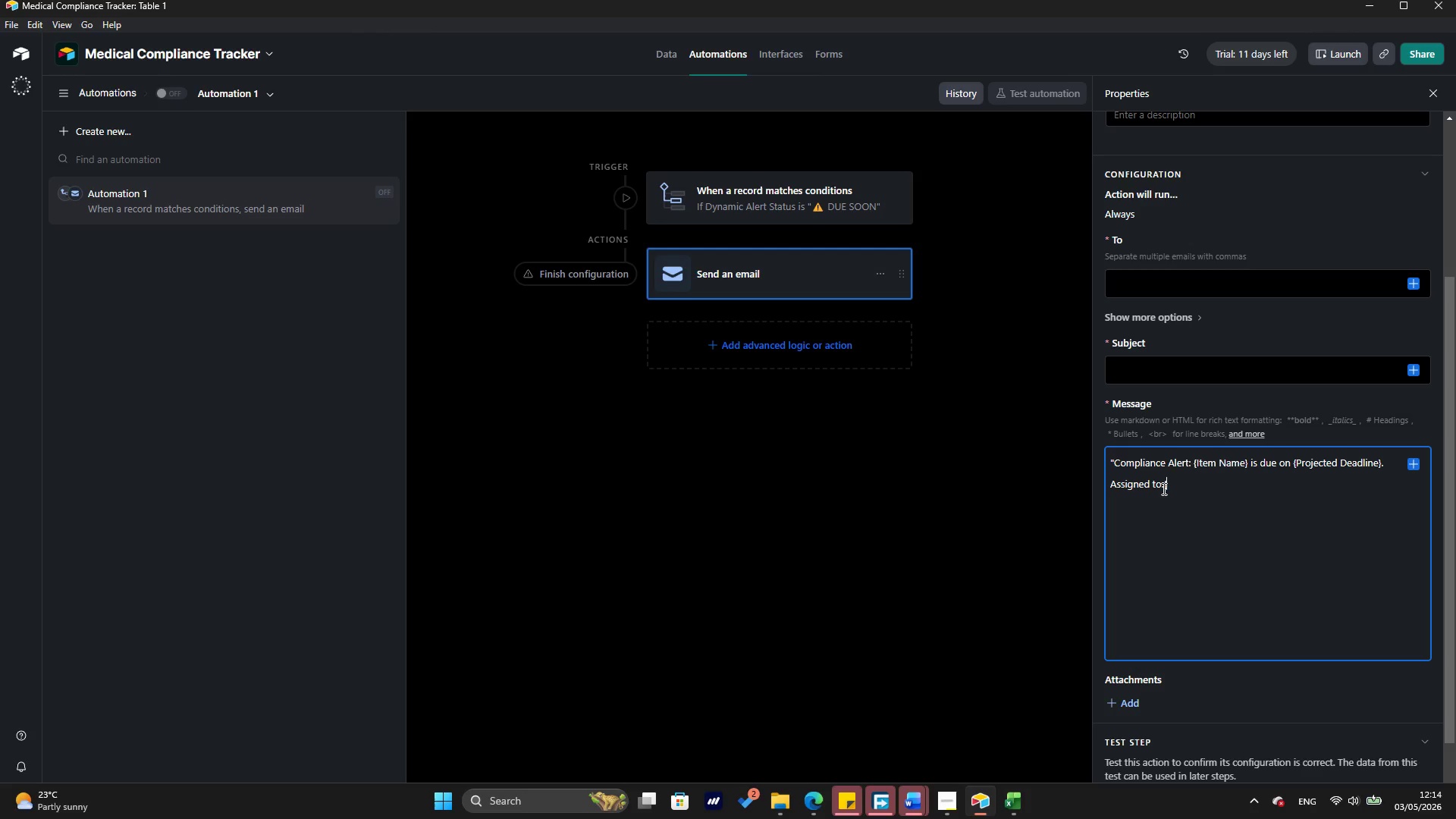 
double_click([1163, 488])
 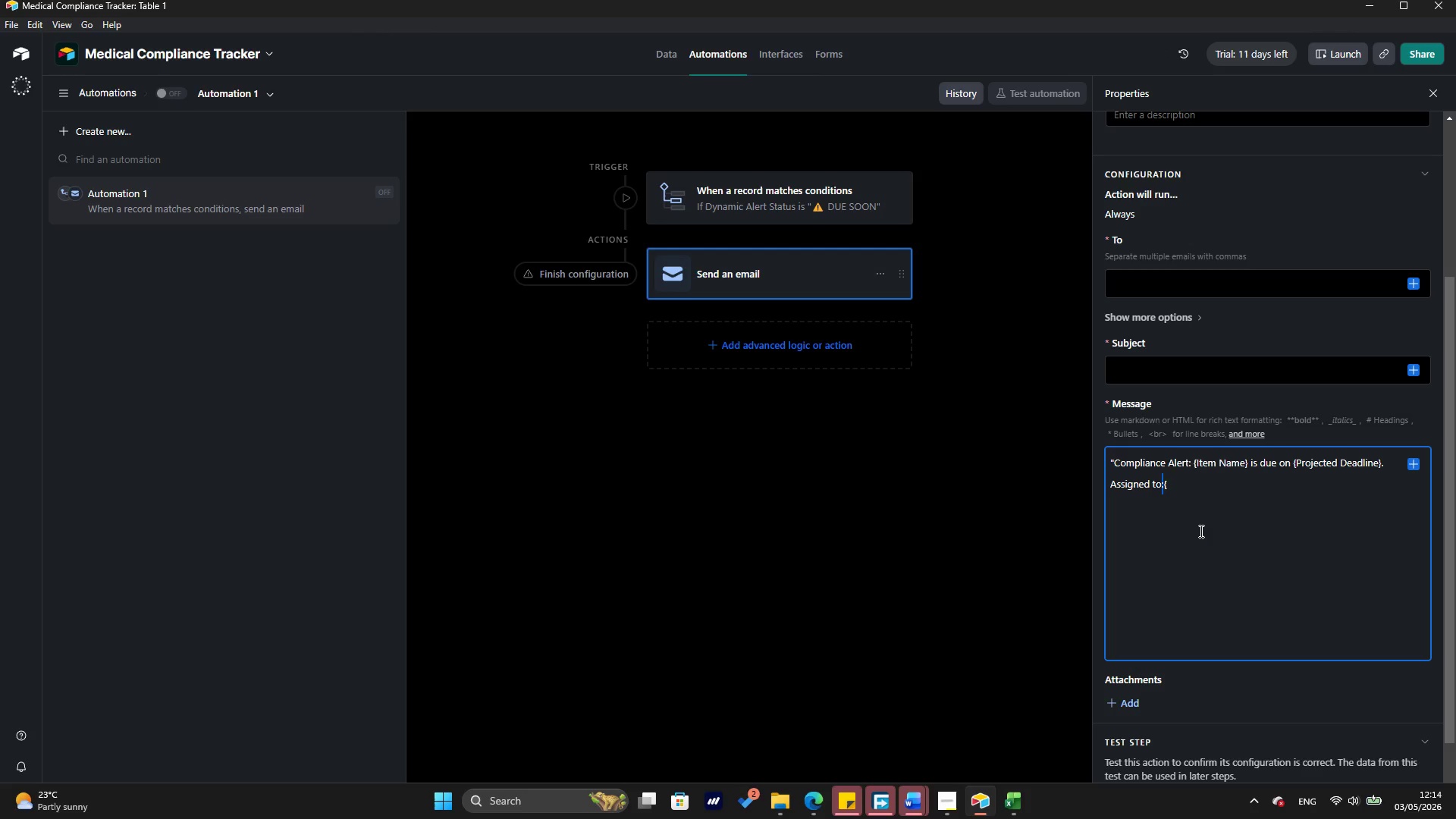 
left_click([1197, 531])
 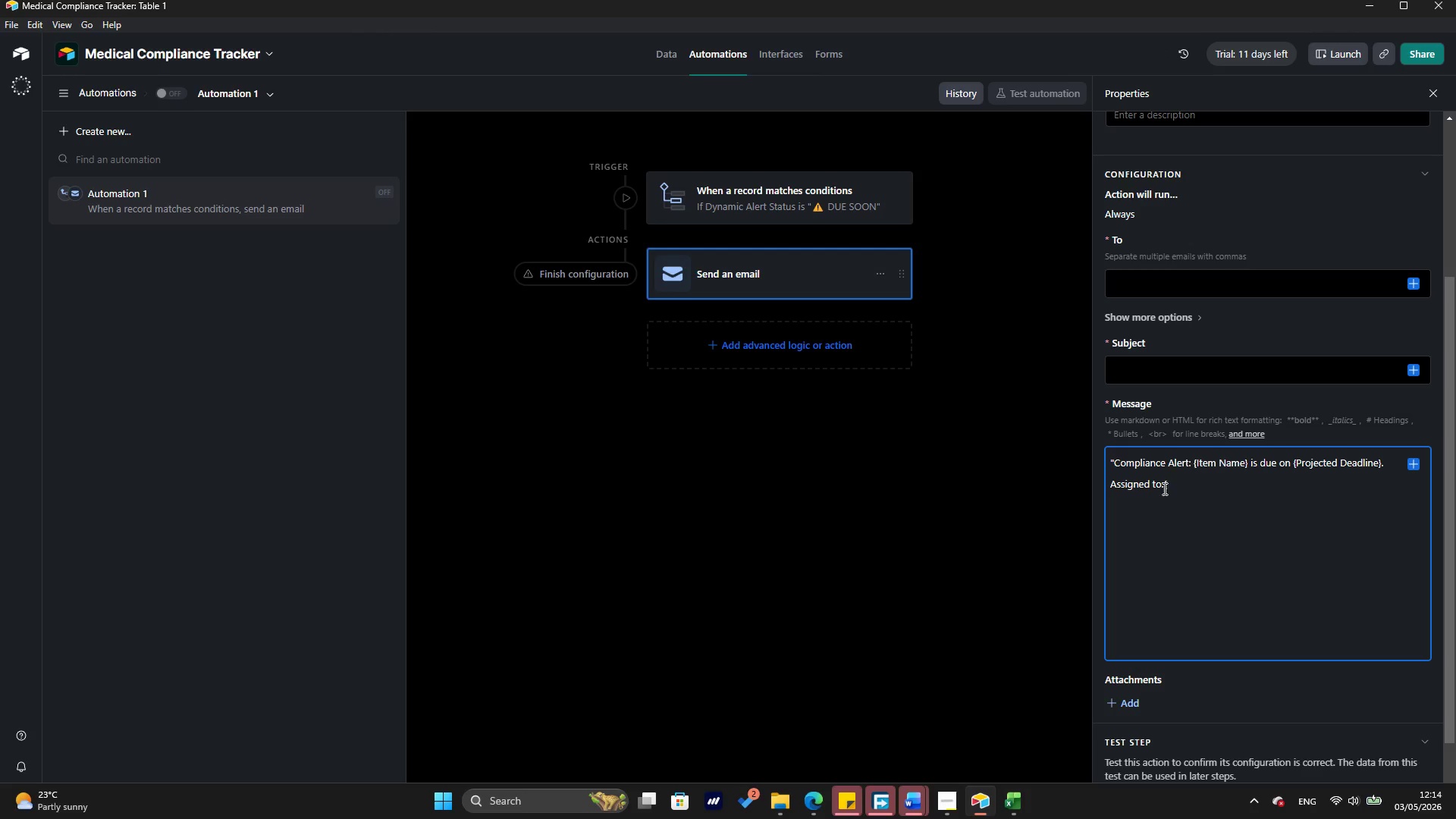 
left_click([1164, 488])
 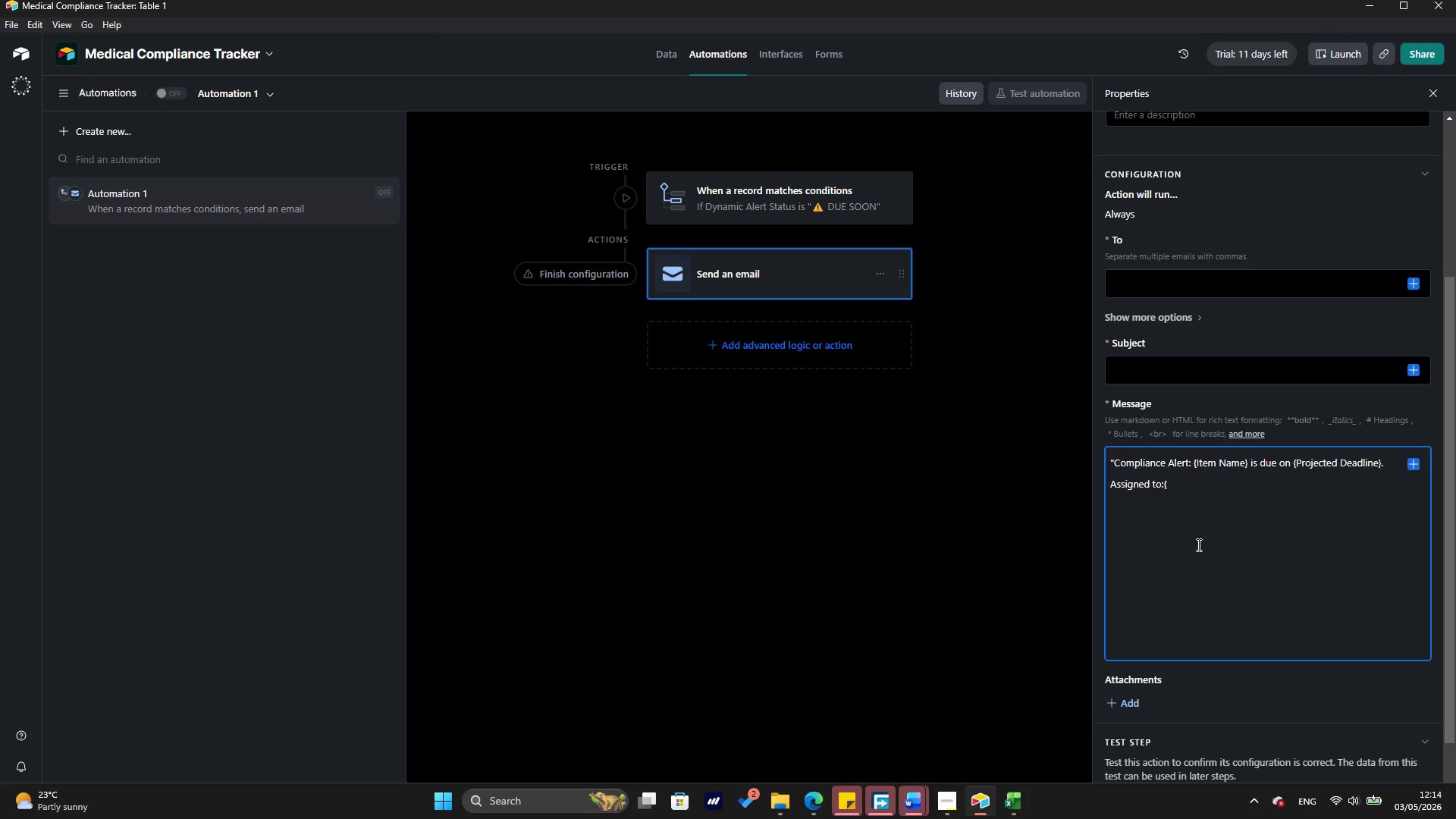 
key(Space)
 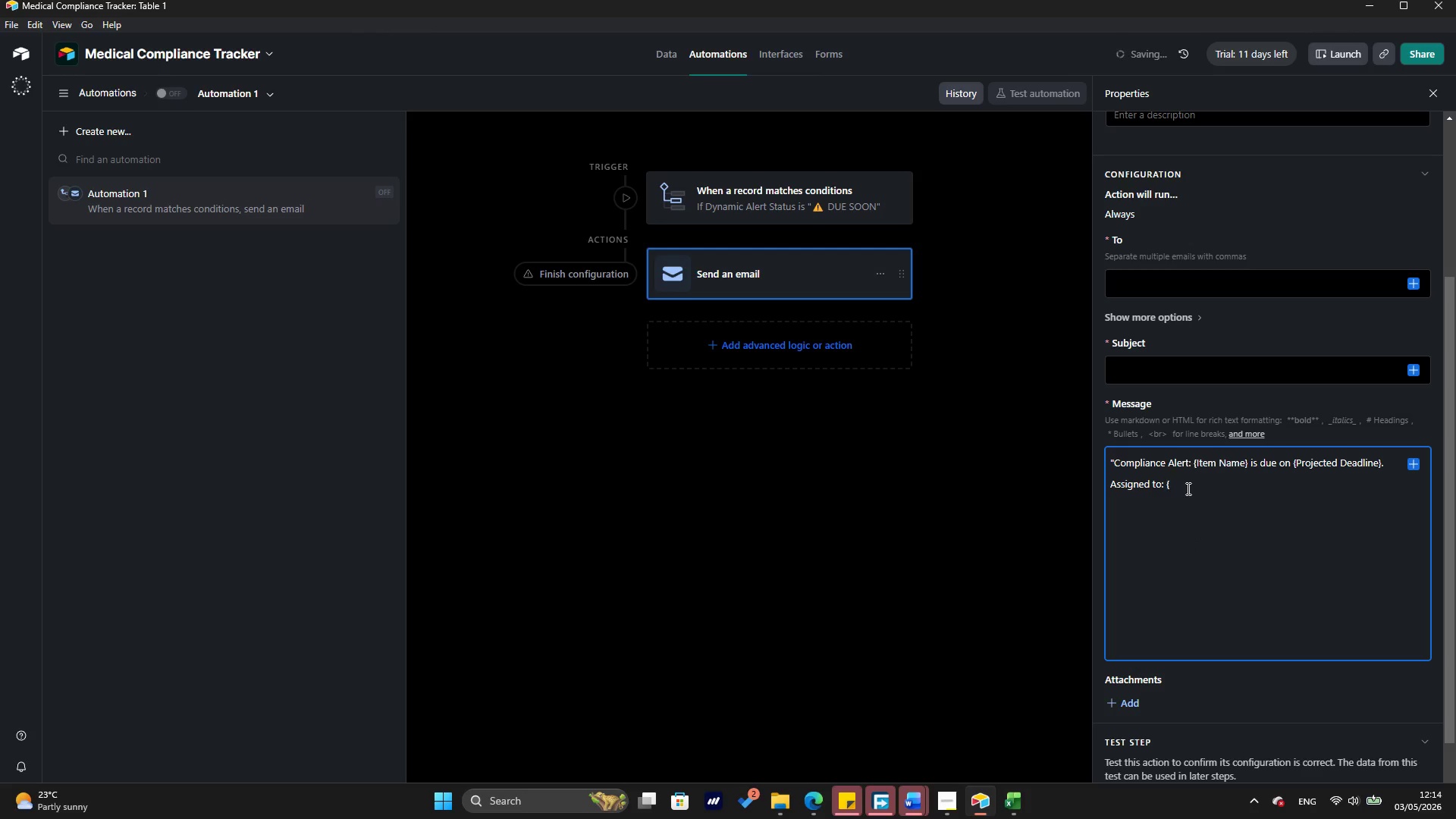 
left_click([1186, 487])
 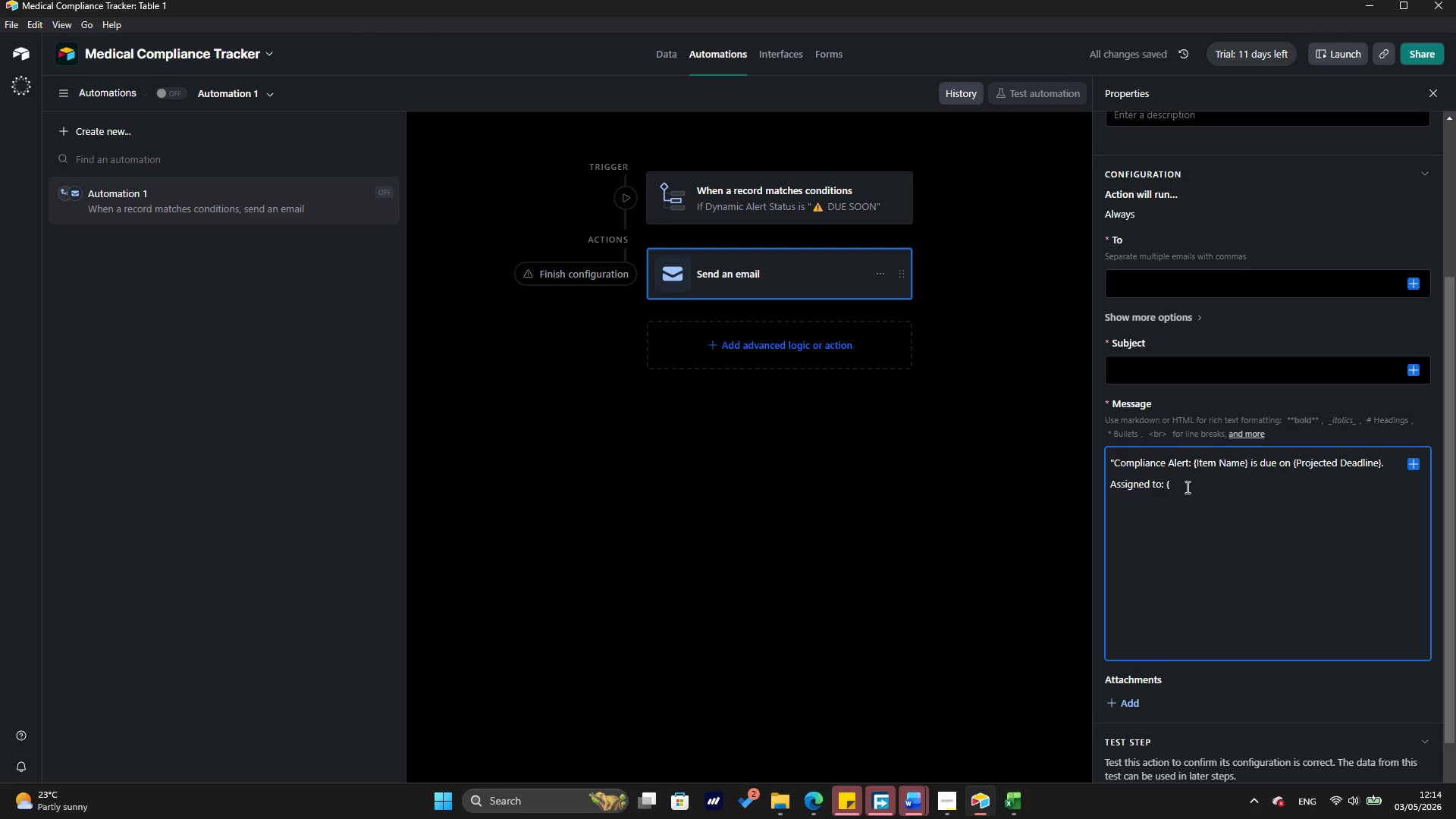 
type(Staff)
 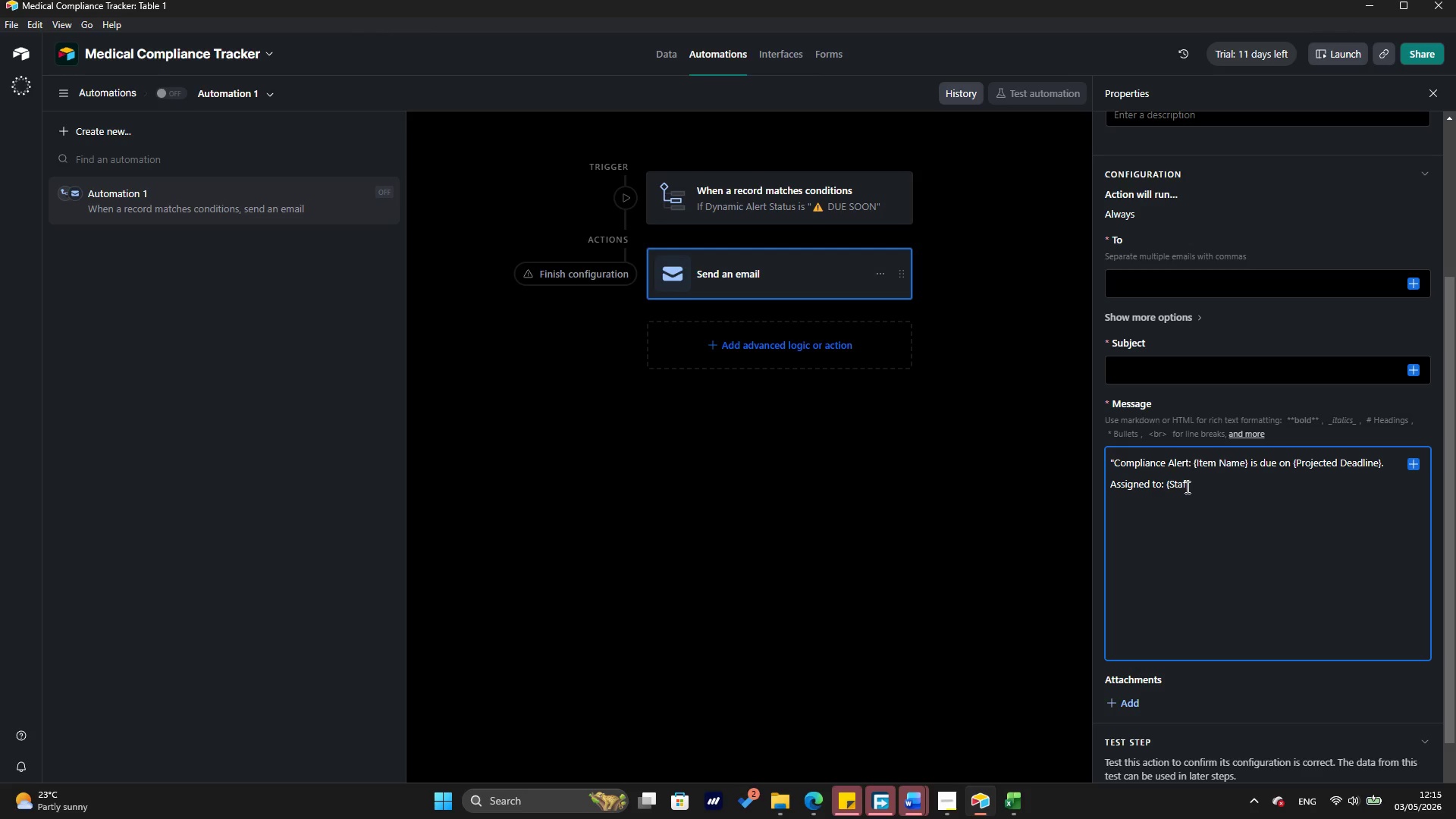 
wait(30.12)
 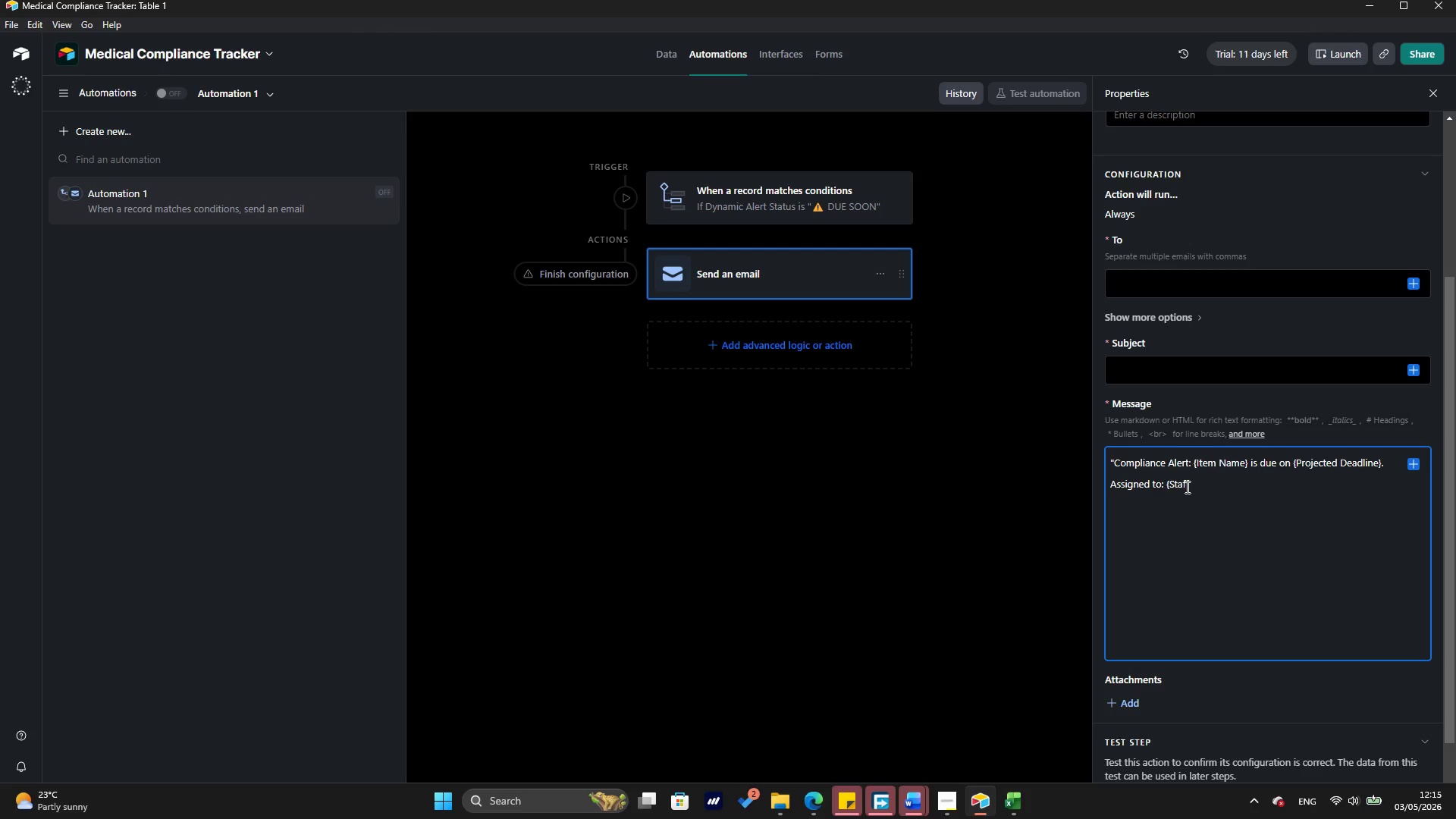 
type( Owner)
 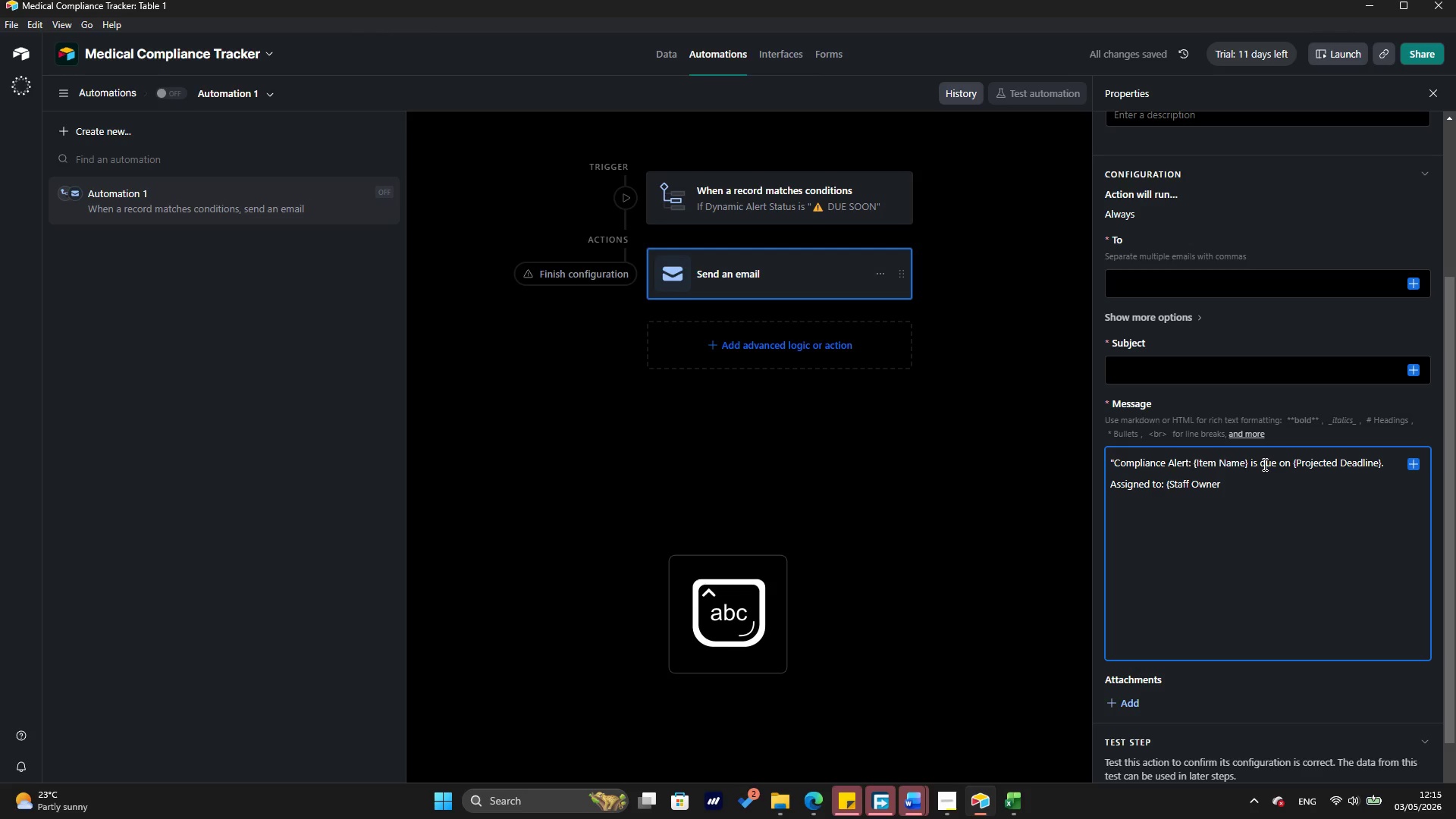 
key(Shift+BracketRight)
 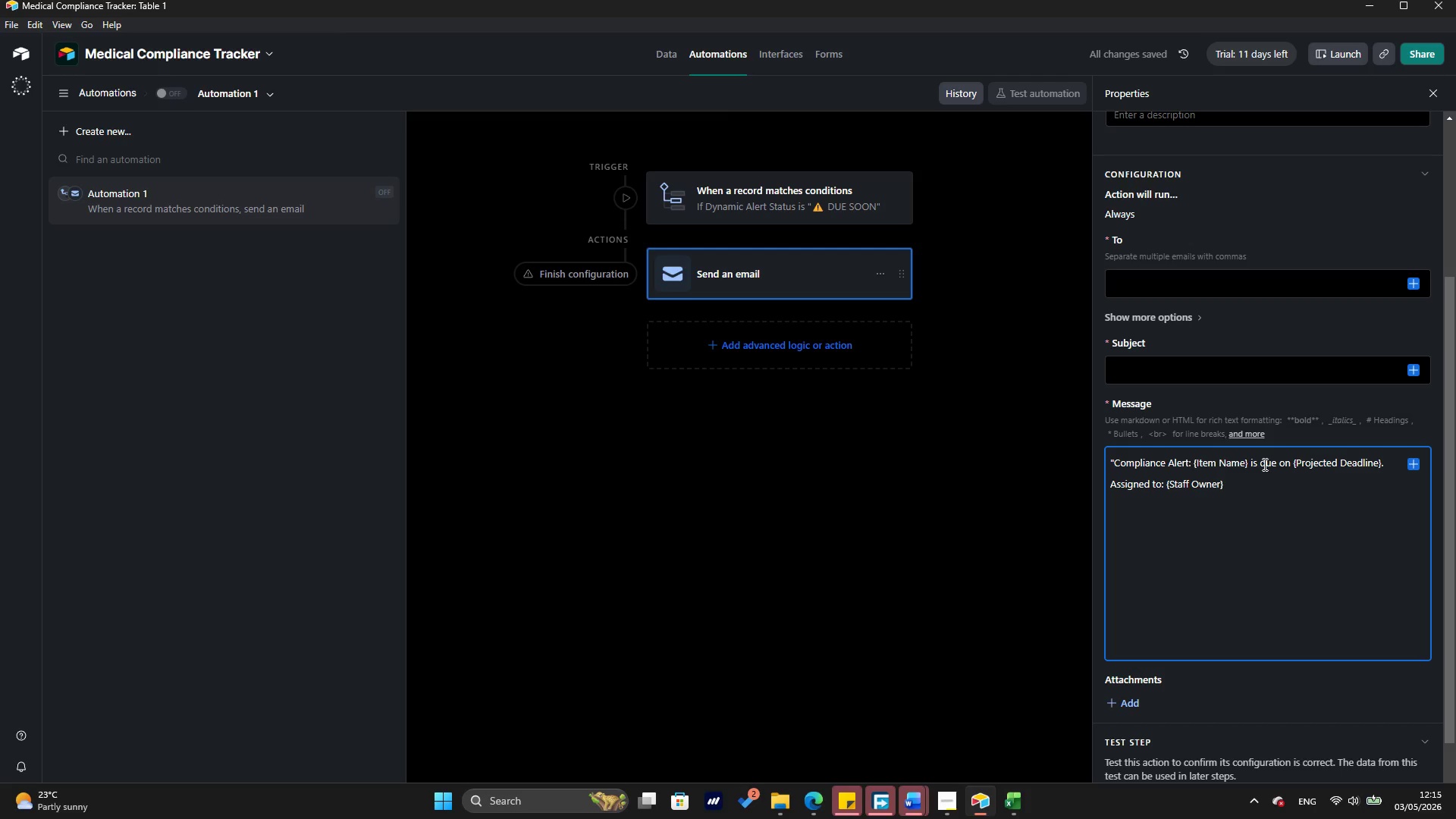 
wait(6.45)
 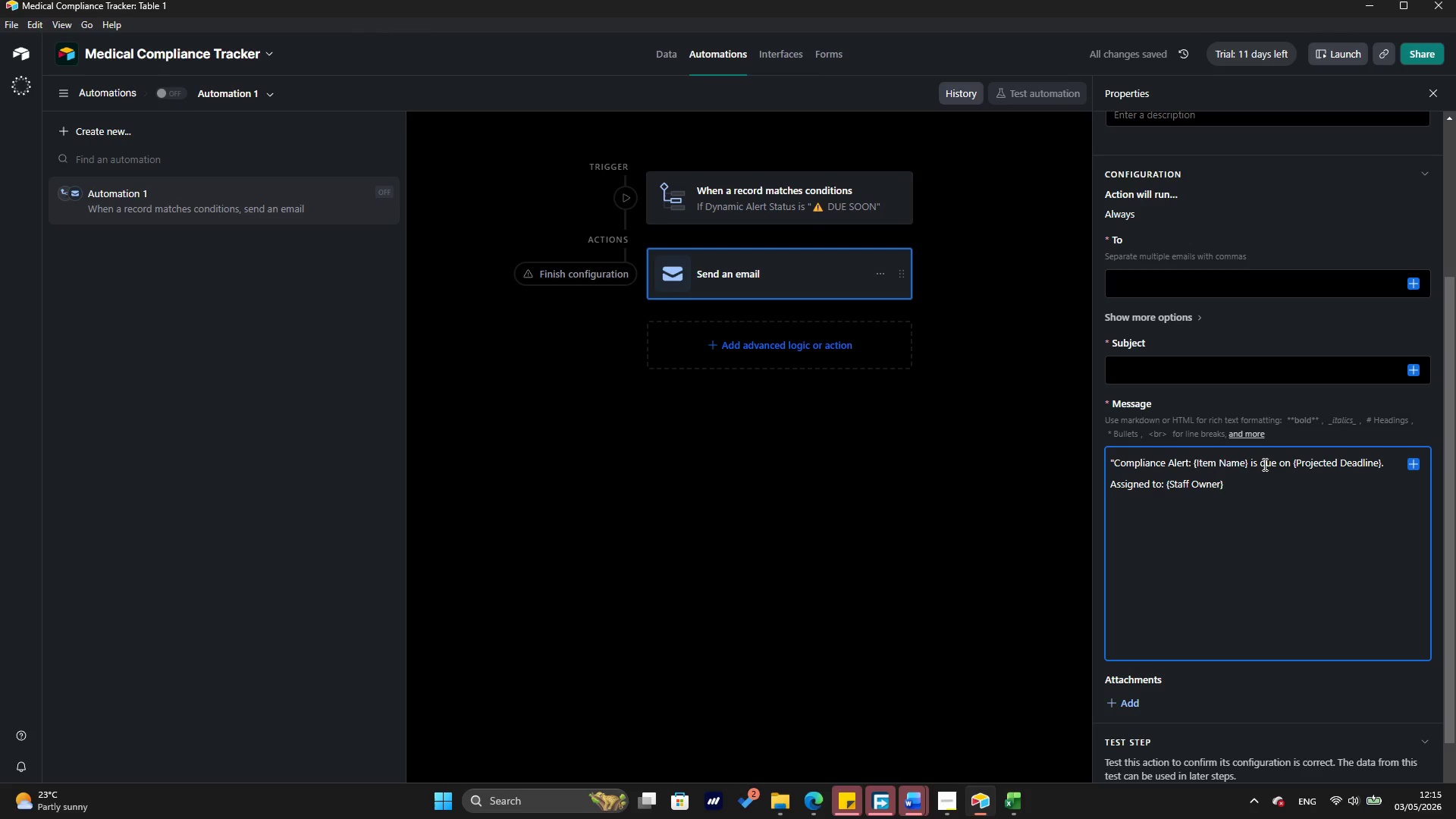 
key(Period)
 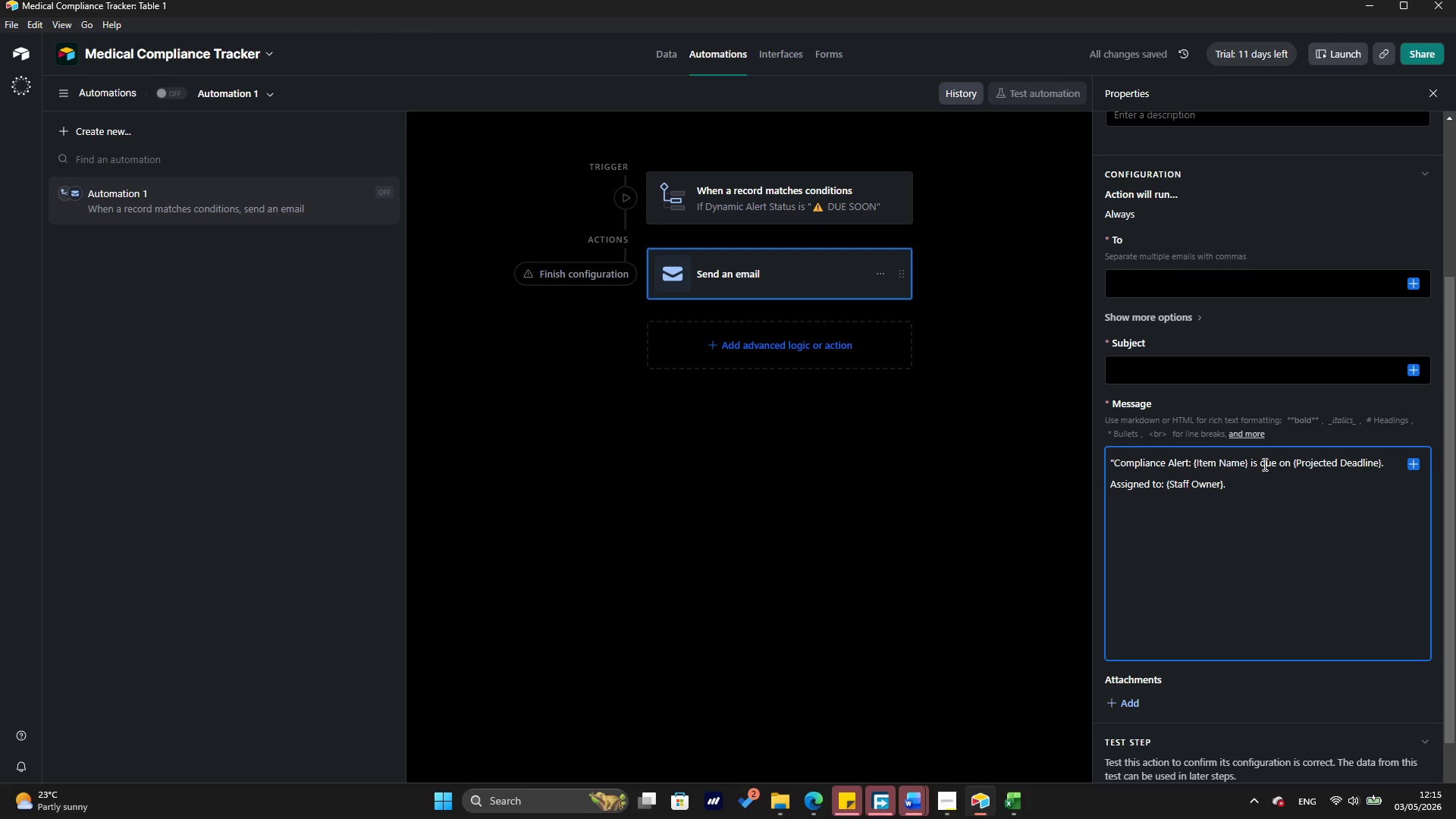 
key(Shift+Quote)
 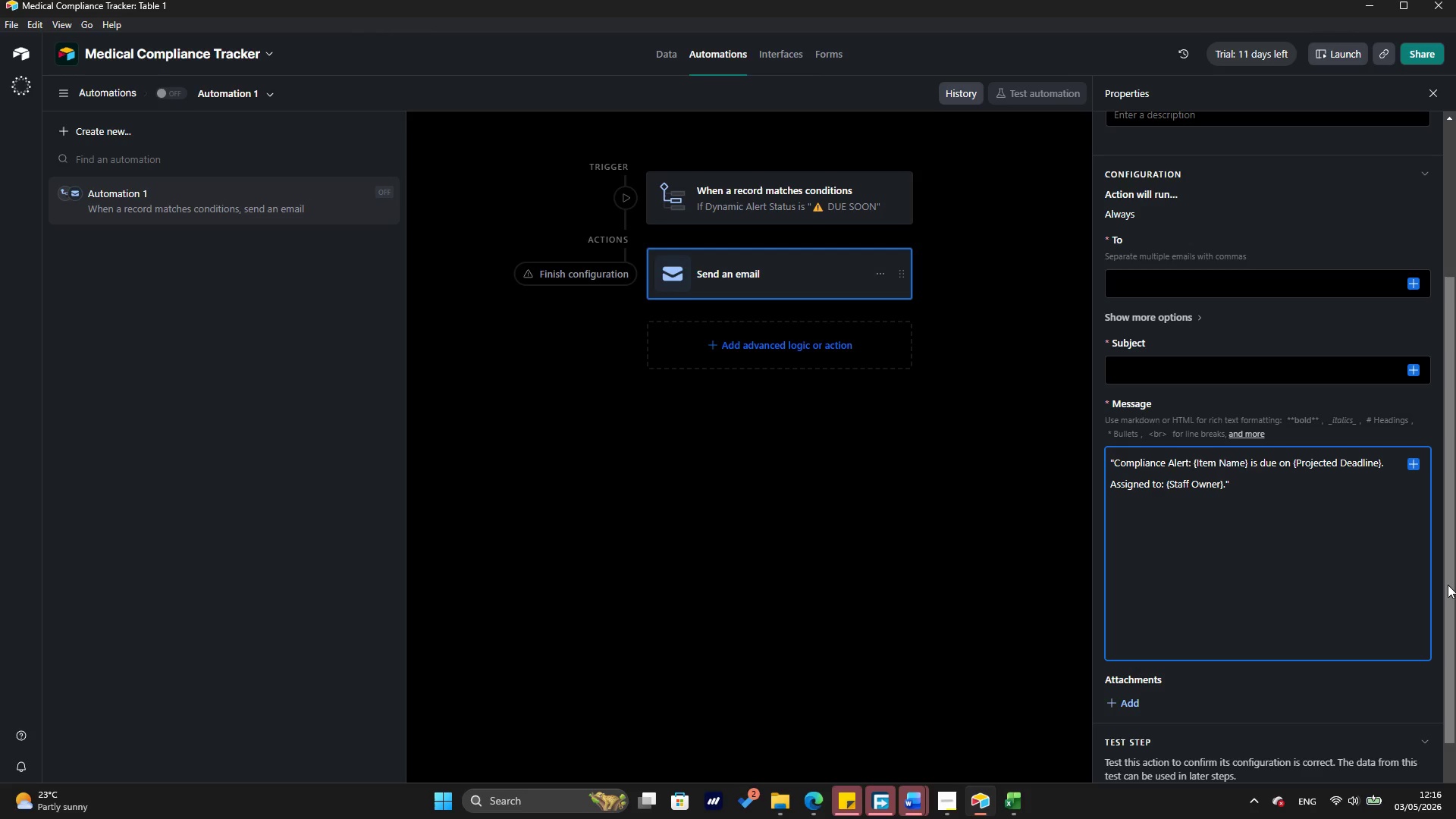 
wait(42.84)
 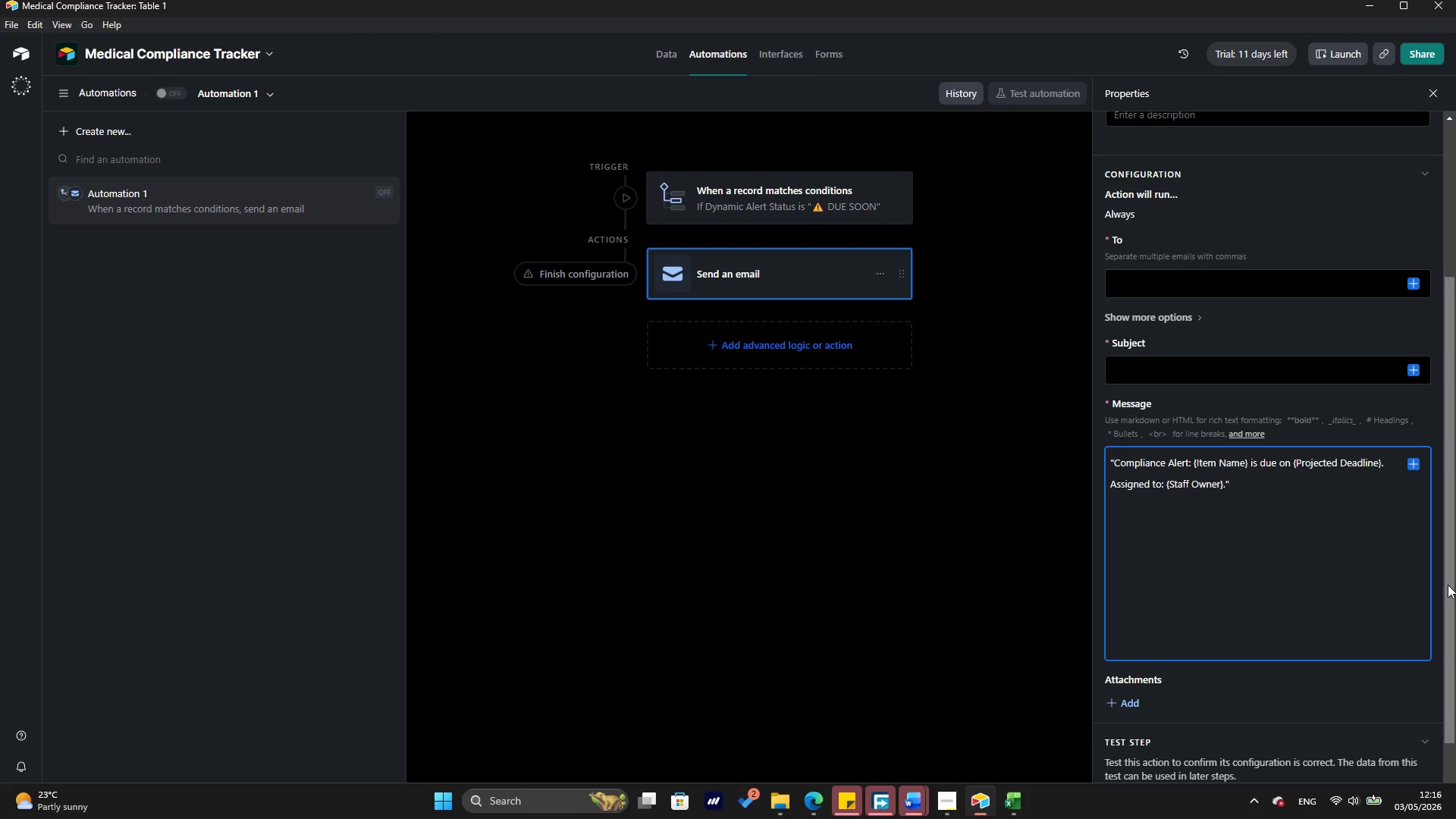 
left_click_drag(start_coordinate=[1455, 563], to_coordinate=[1454, 291])
 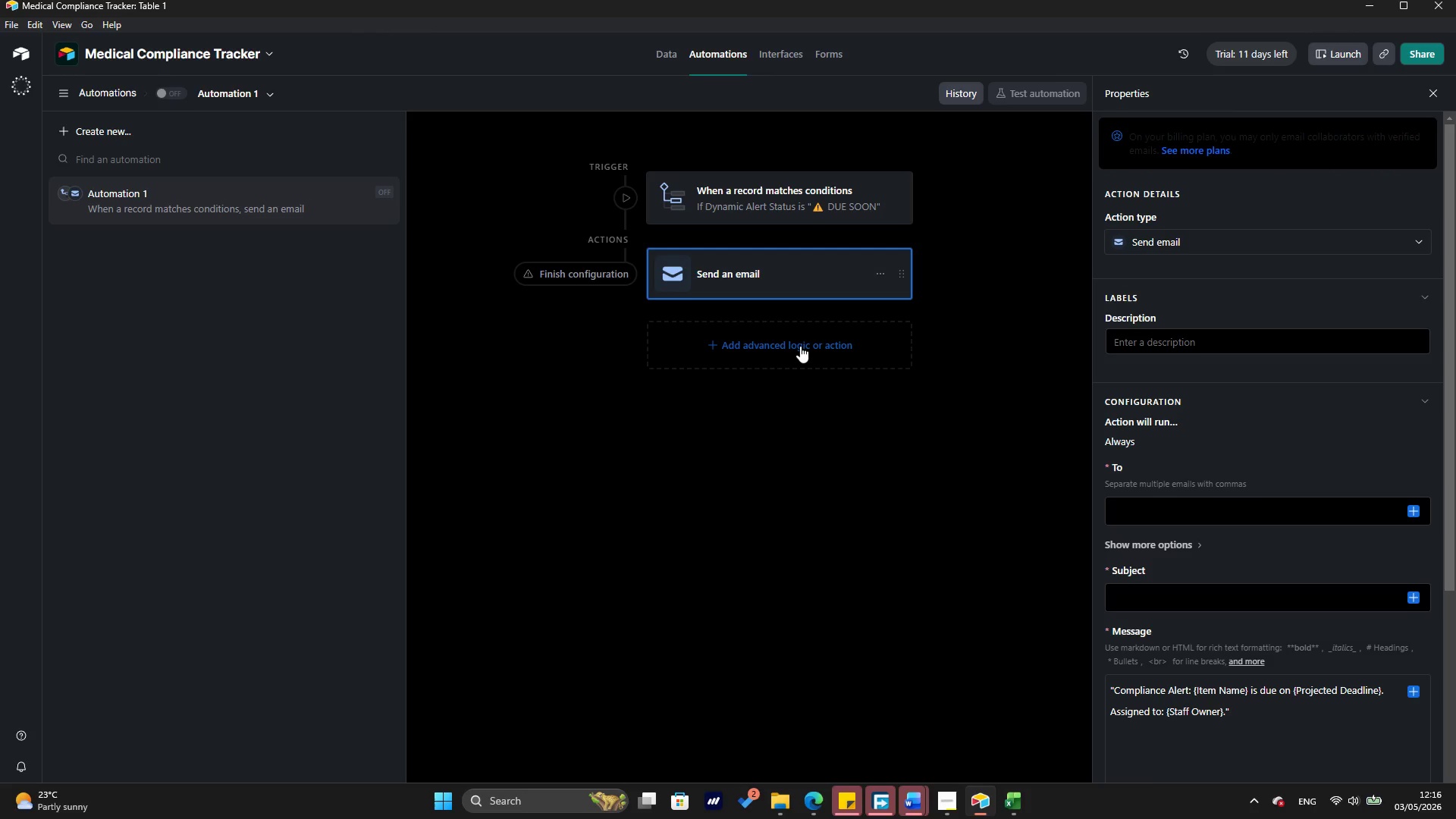 
left_click([800, 346])